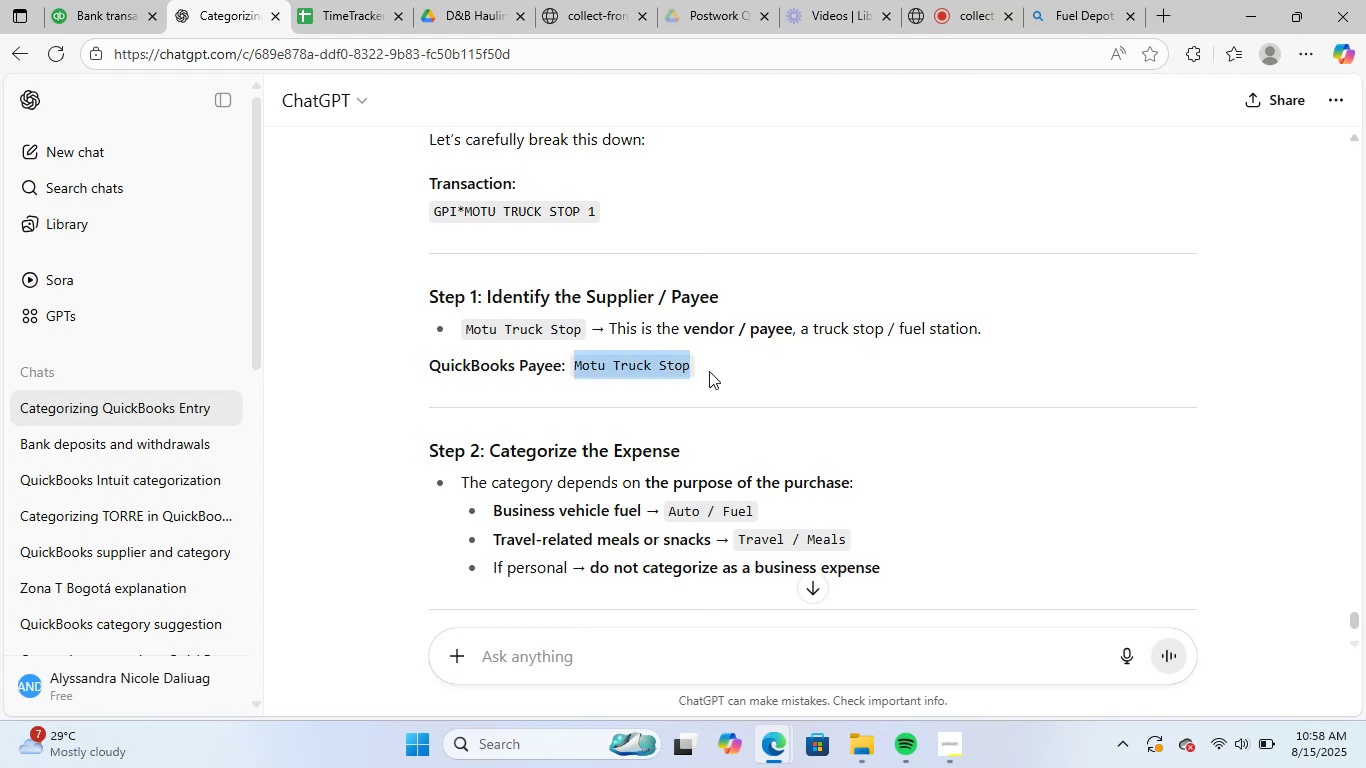 
key(Control+C)
 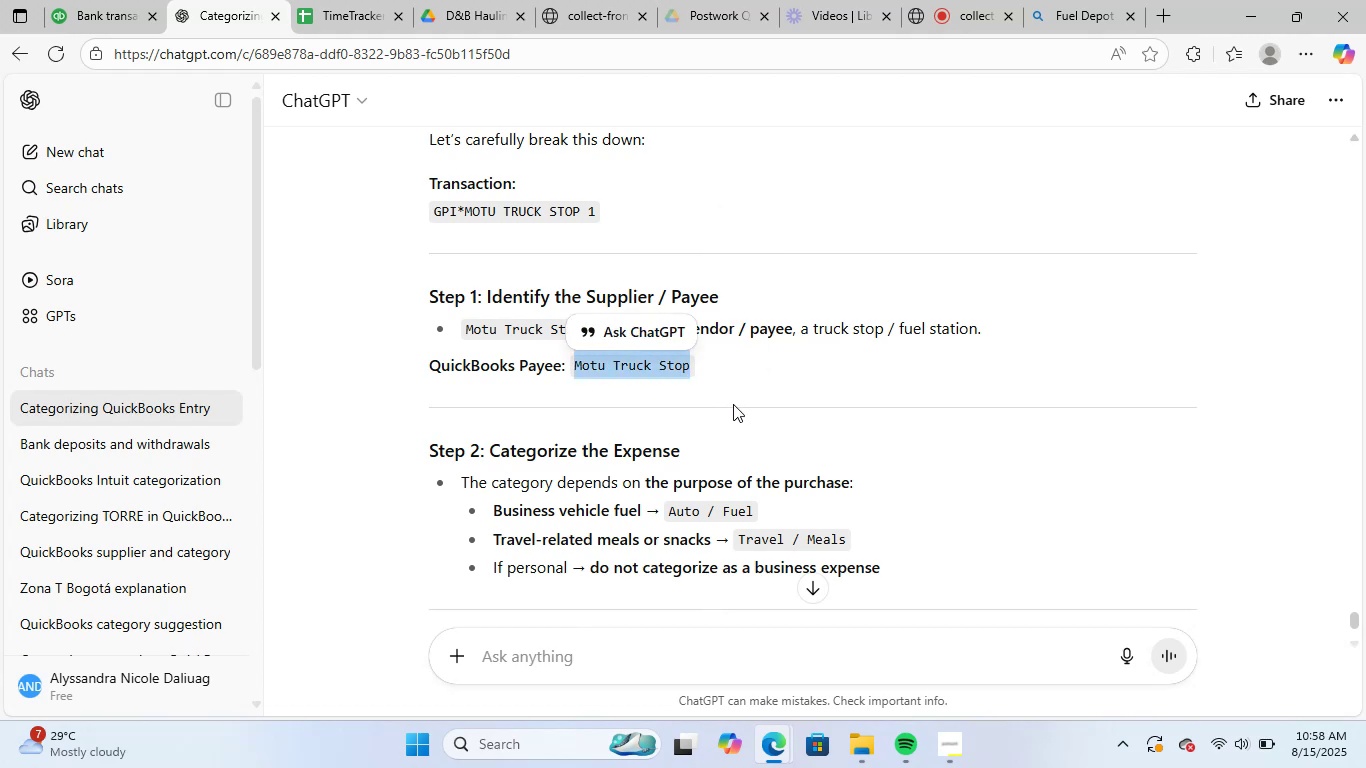 
scroll: coordinate [767, 421], scroll_direction: down, amount: 1.0
 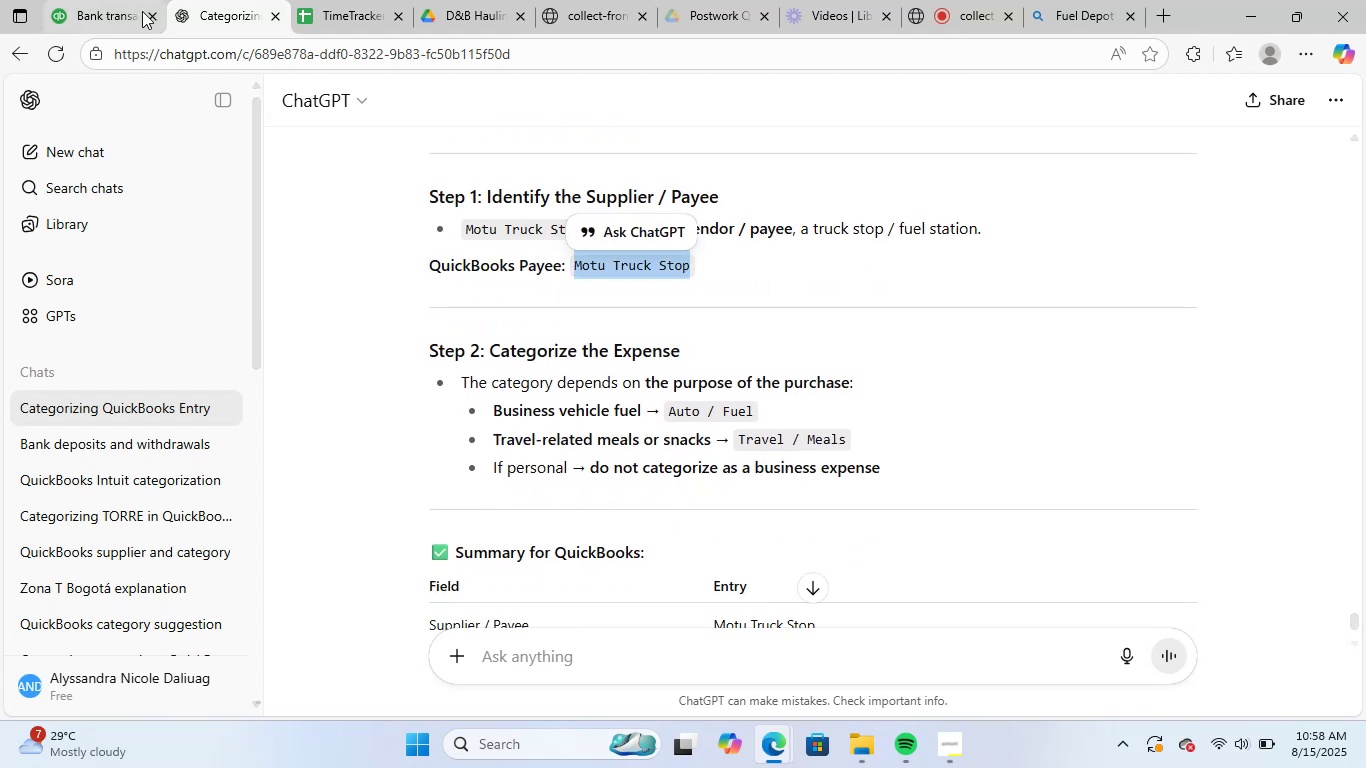 
key(Control+V)
 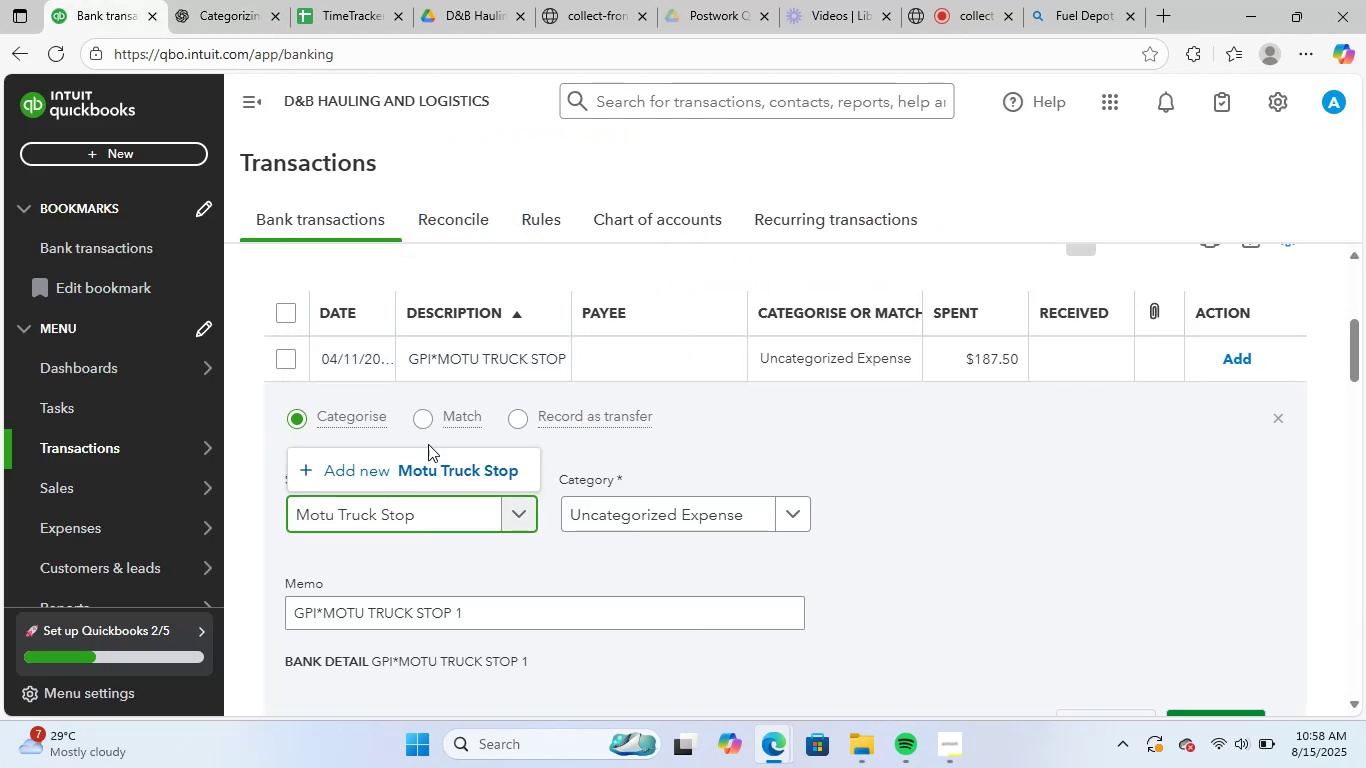 
left_click([428, 462])
 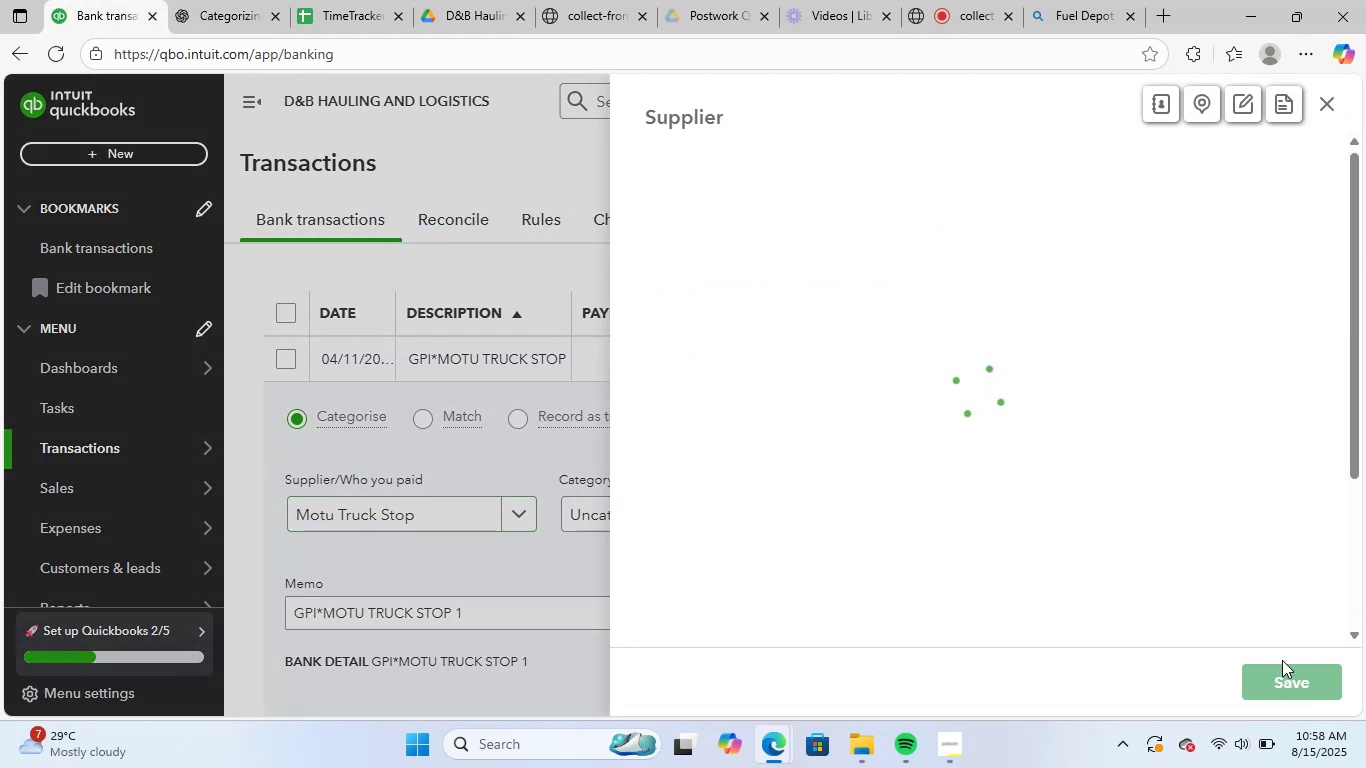 
left_click([1278, 684])
 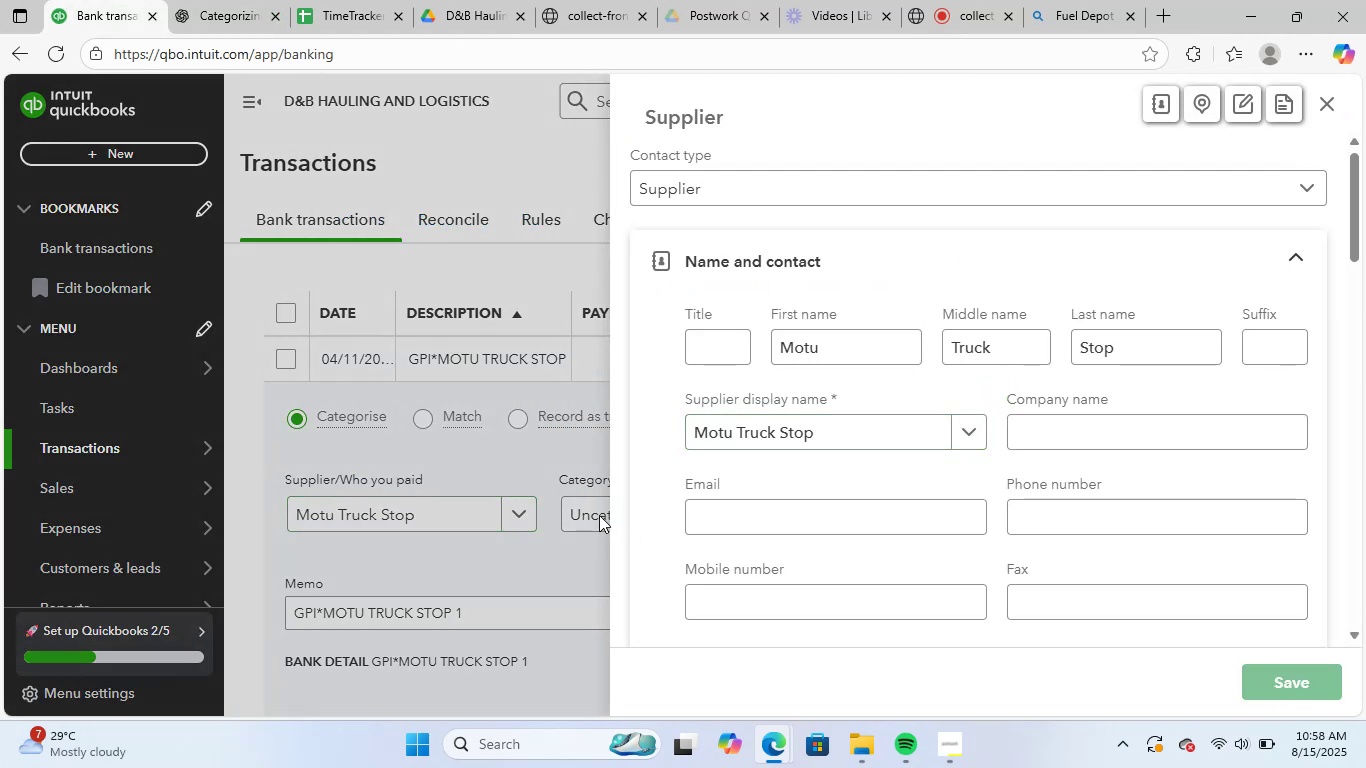 
left_click([626, 517])
 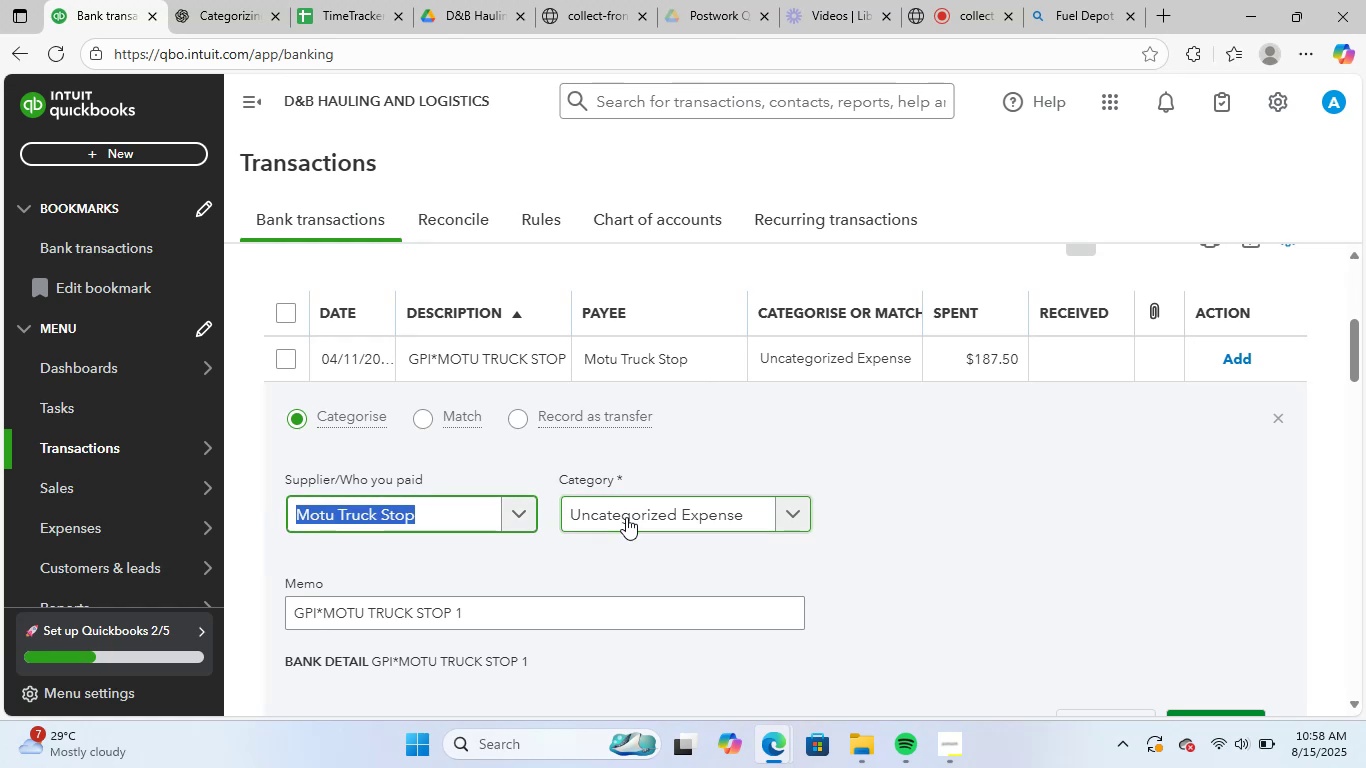 
left_click([626, 517])
 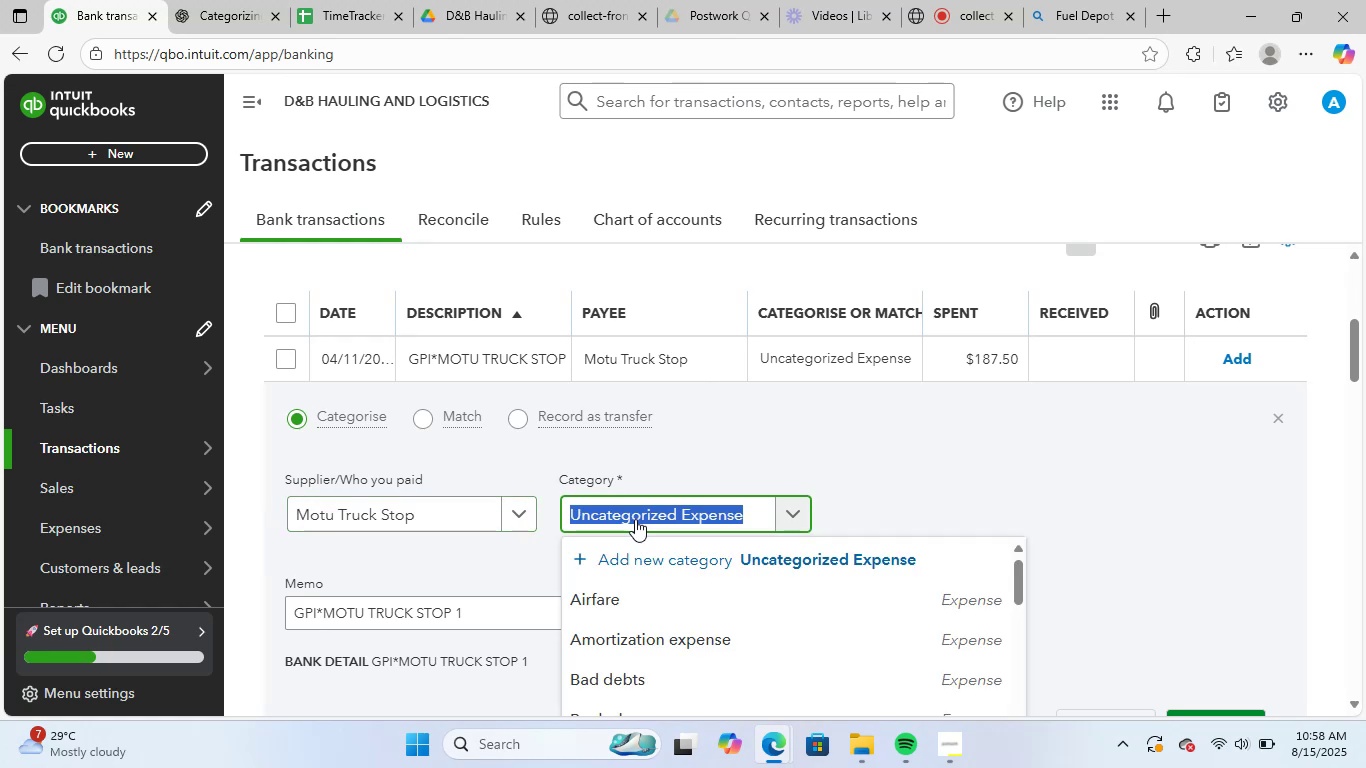 
type(gas)
 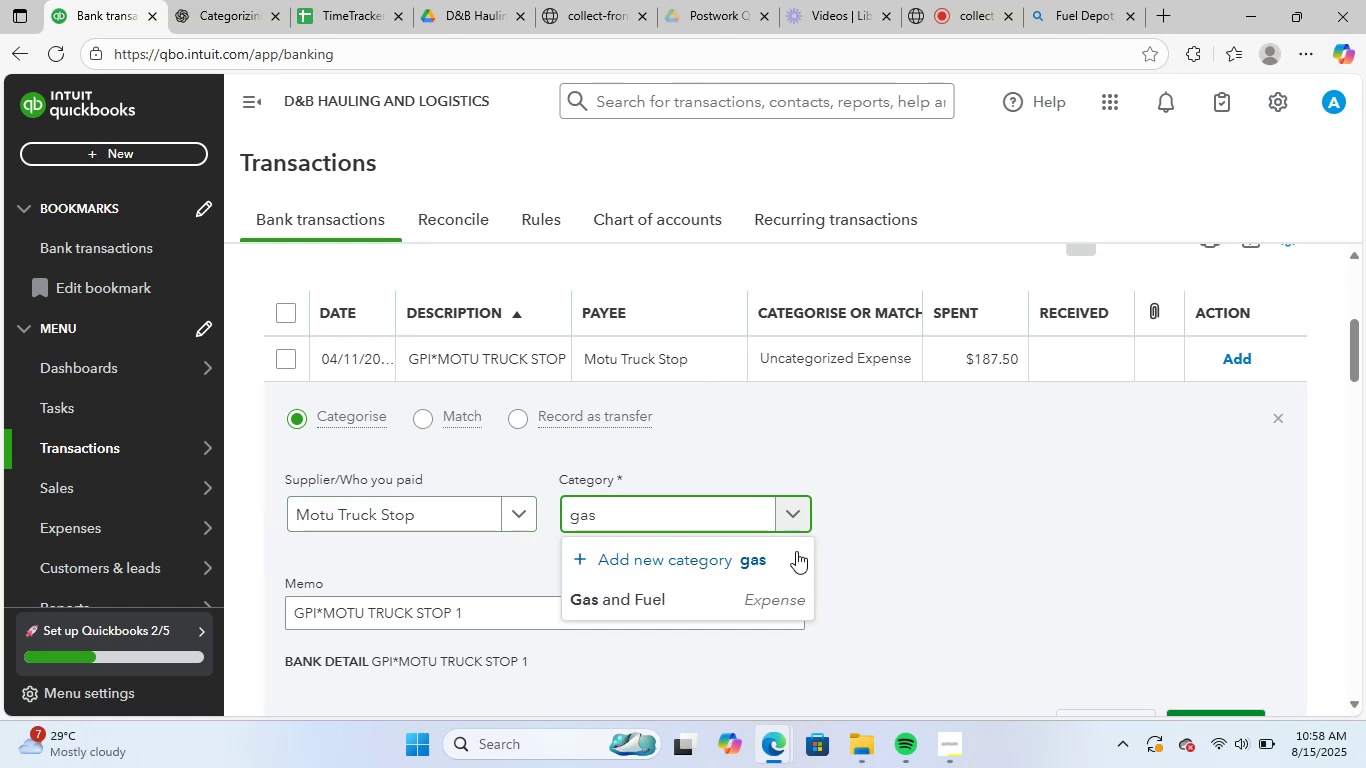 
left_click([731, 604])
 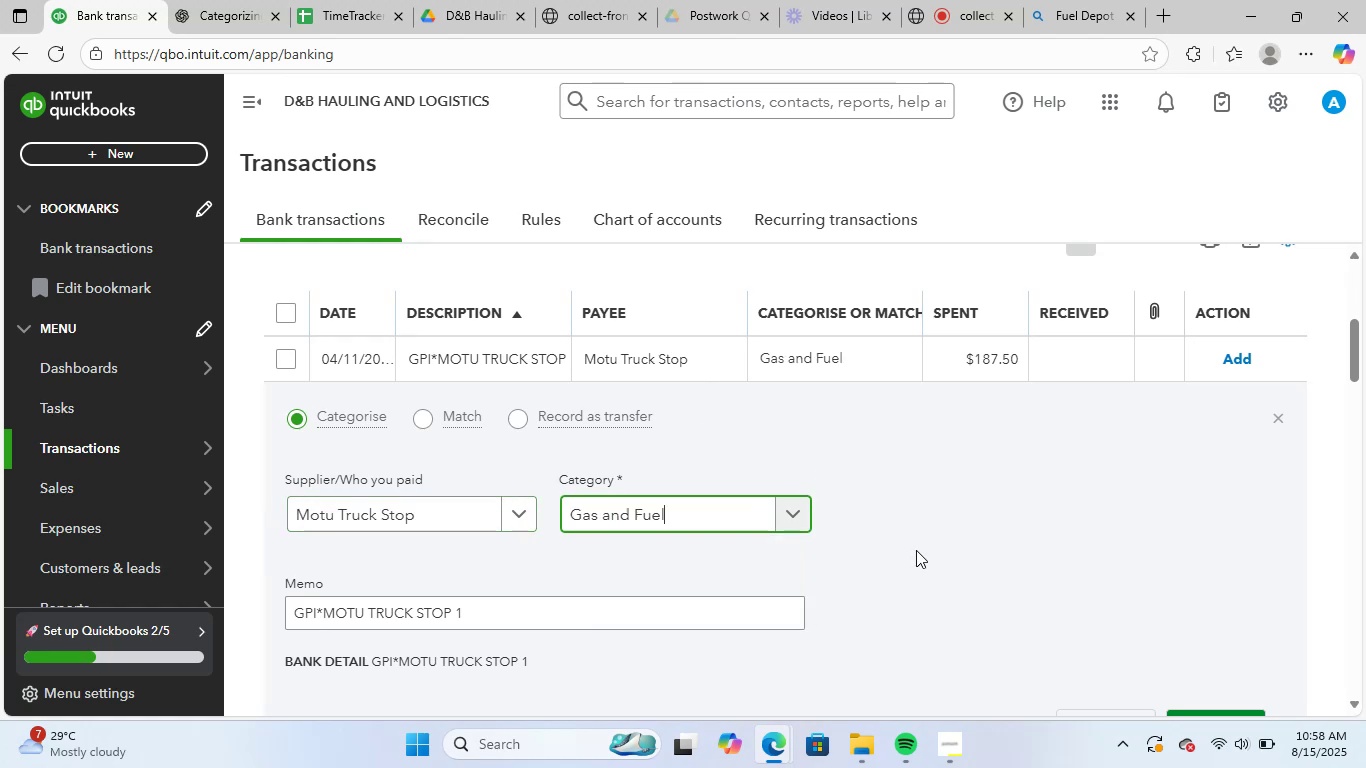 
scroll: coordinate [916, 545], scroll_direction: down, amount: 2.0
 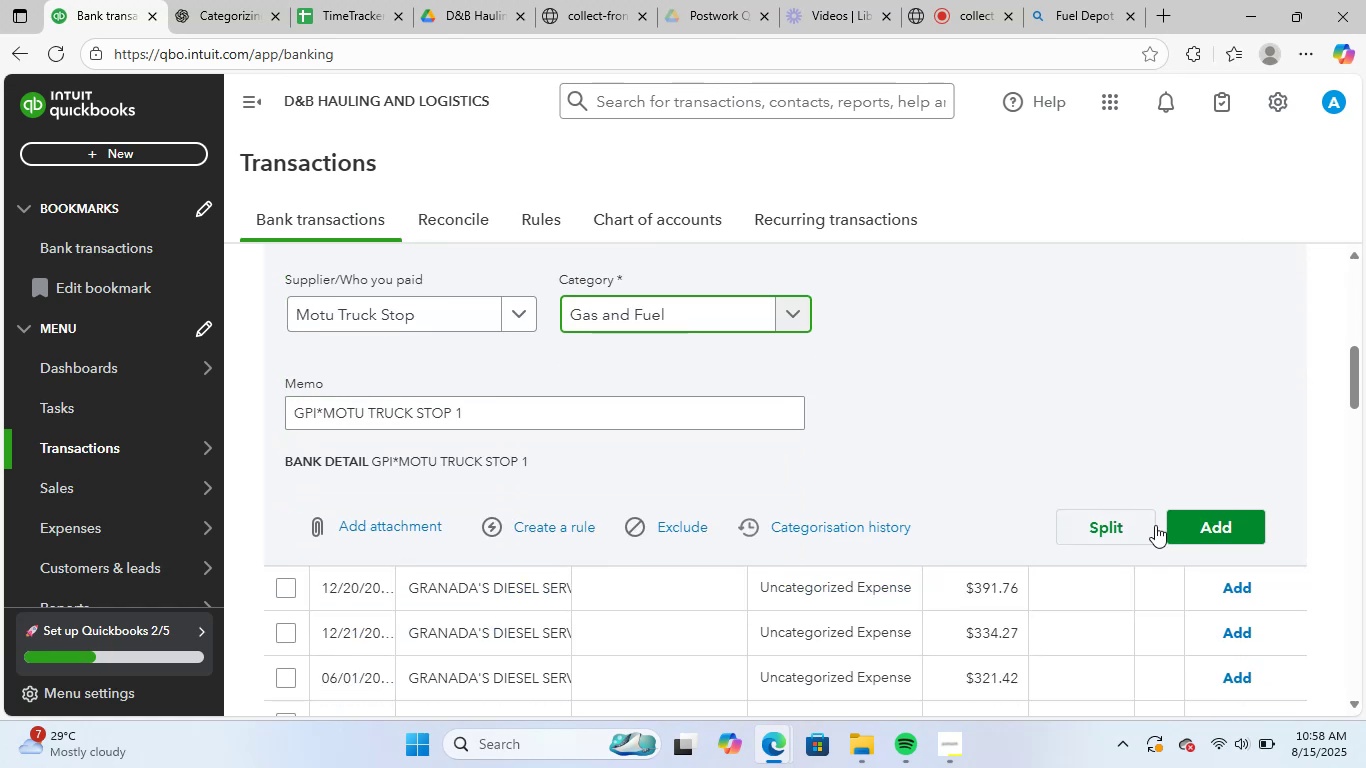 
left_click([1208, 518])
 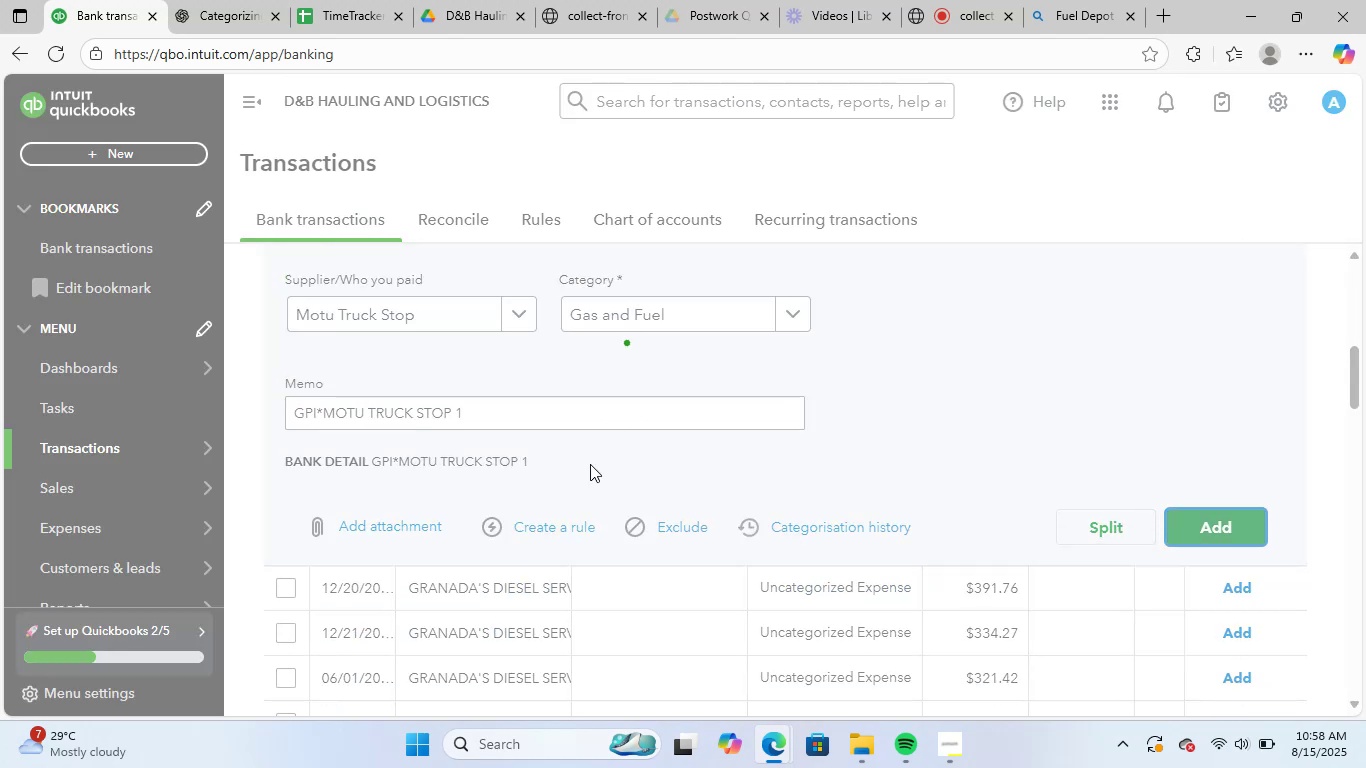 
scroll: coordinate [636, 595], scroll_direction: up, amount: 3.0
 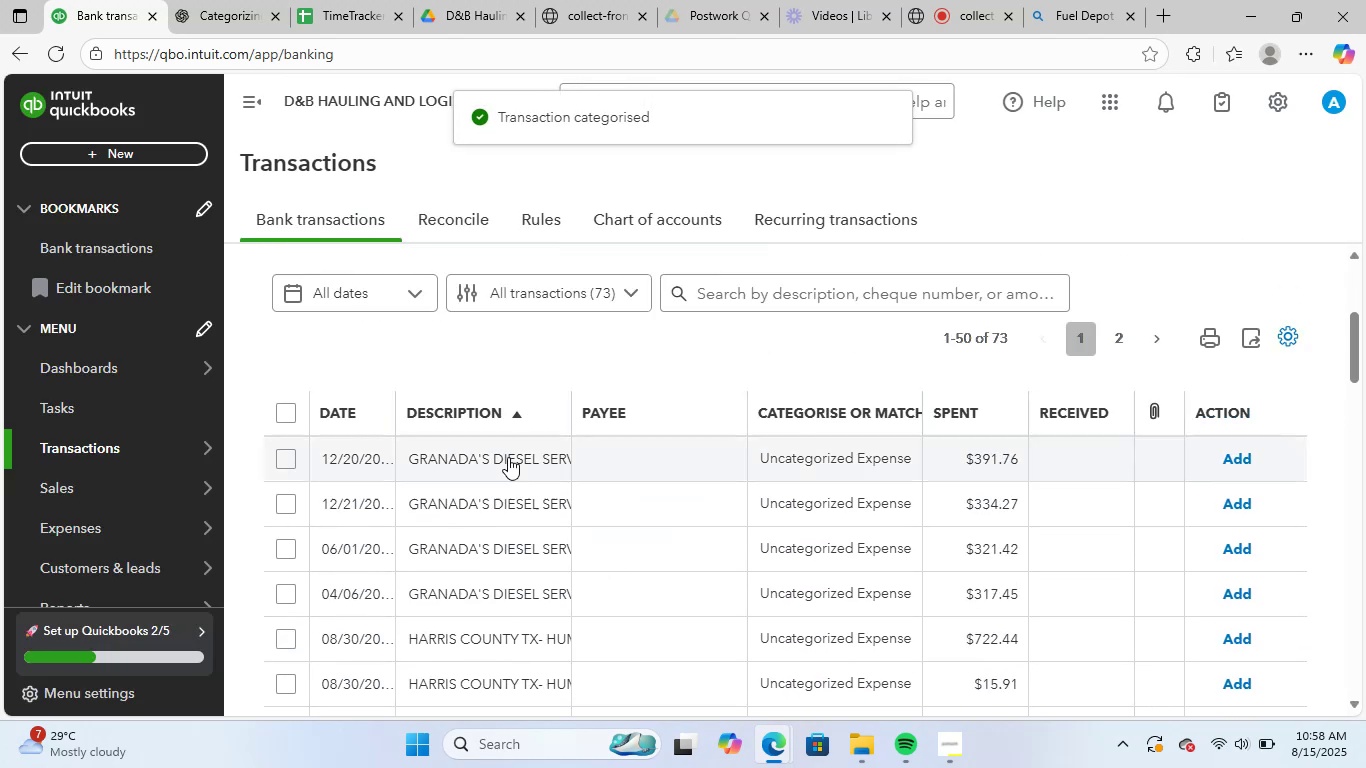 
left_click([509, 455])
 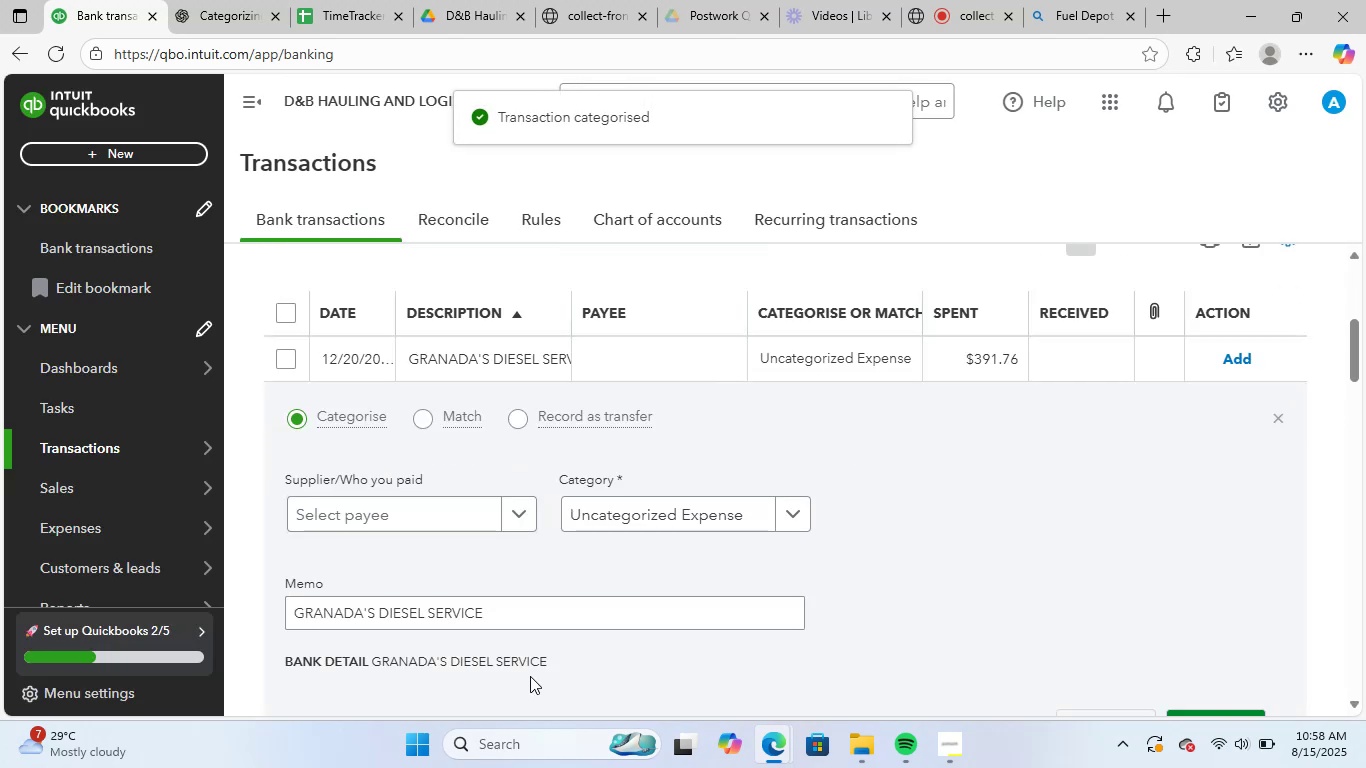 
left_click_drag(start_coordinate=[516, 600], to_coordinate=[228, 587])
 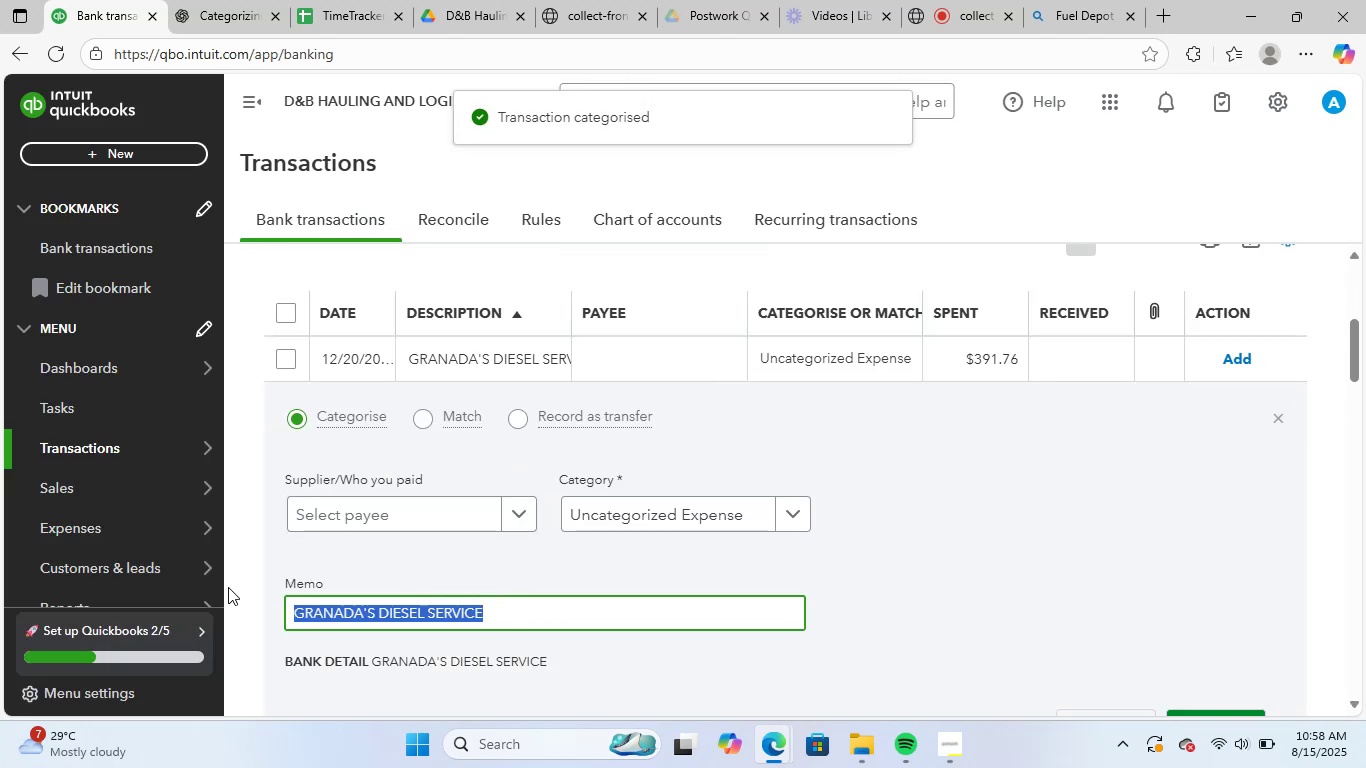 
key(Control+ControlLeft)
 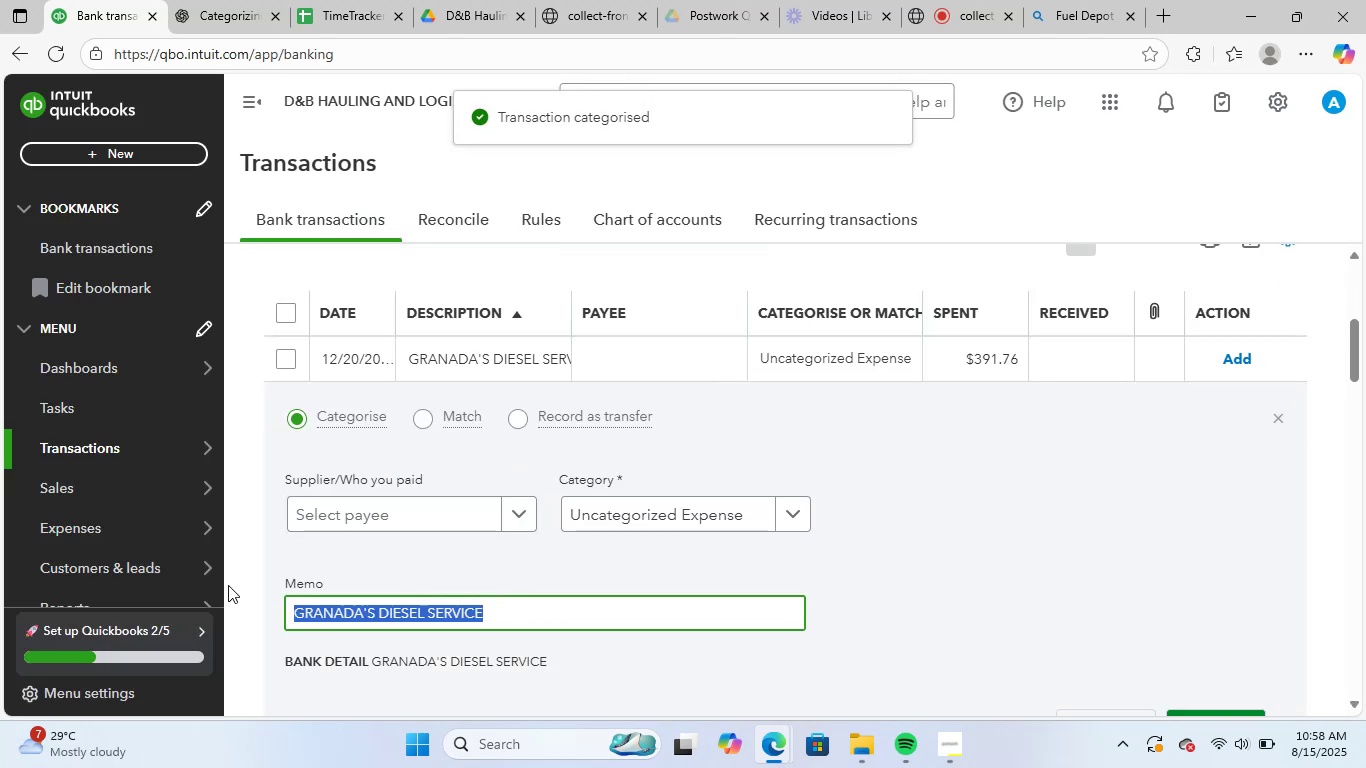 
key(Control+C)
 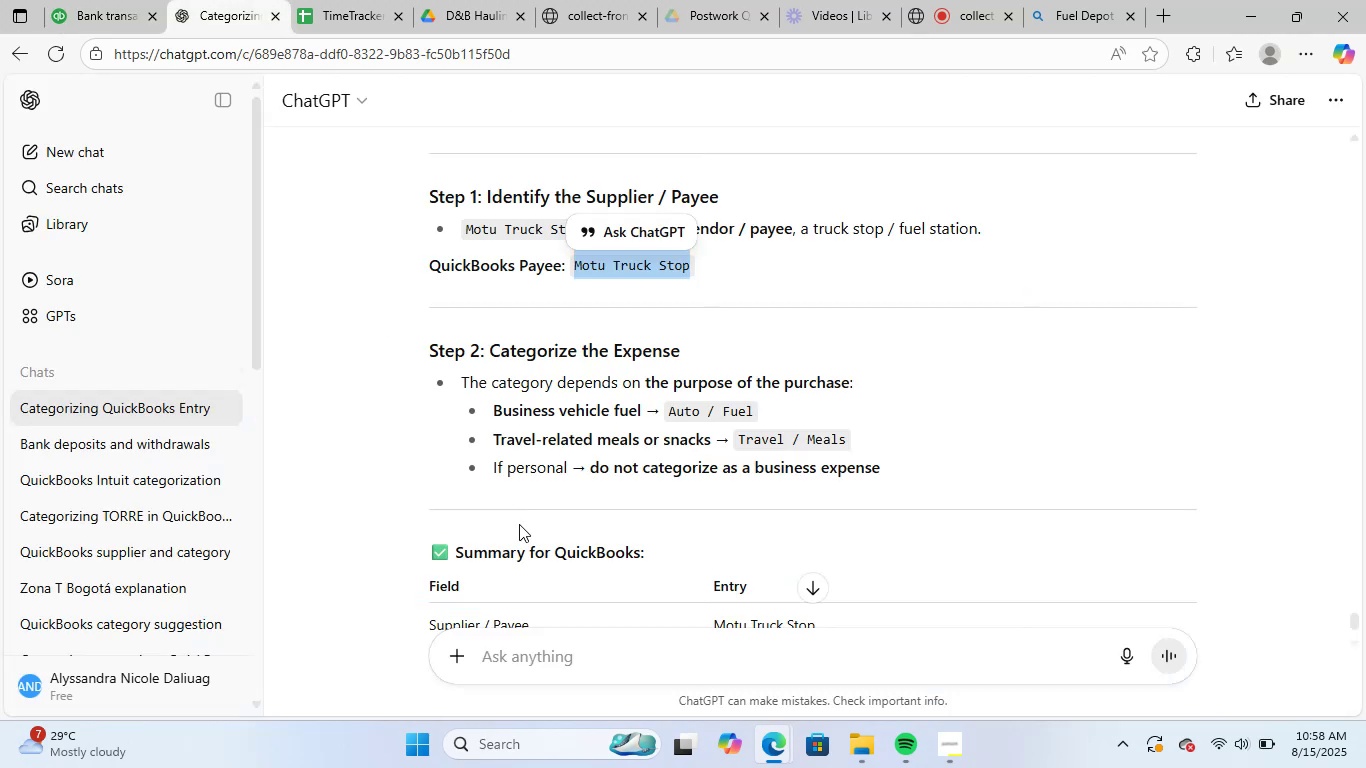 
left_click([548, 655])
 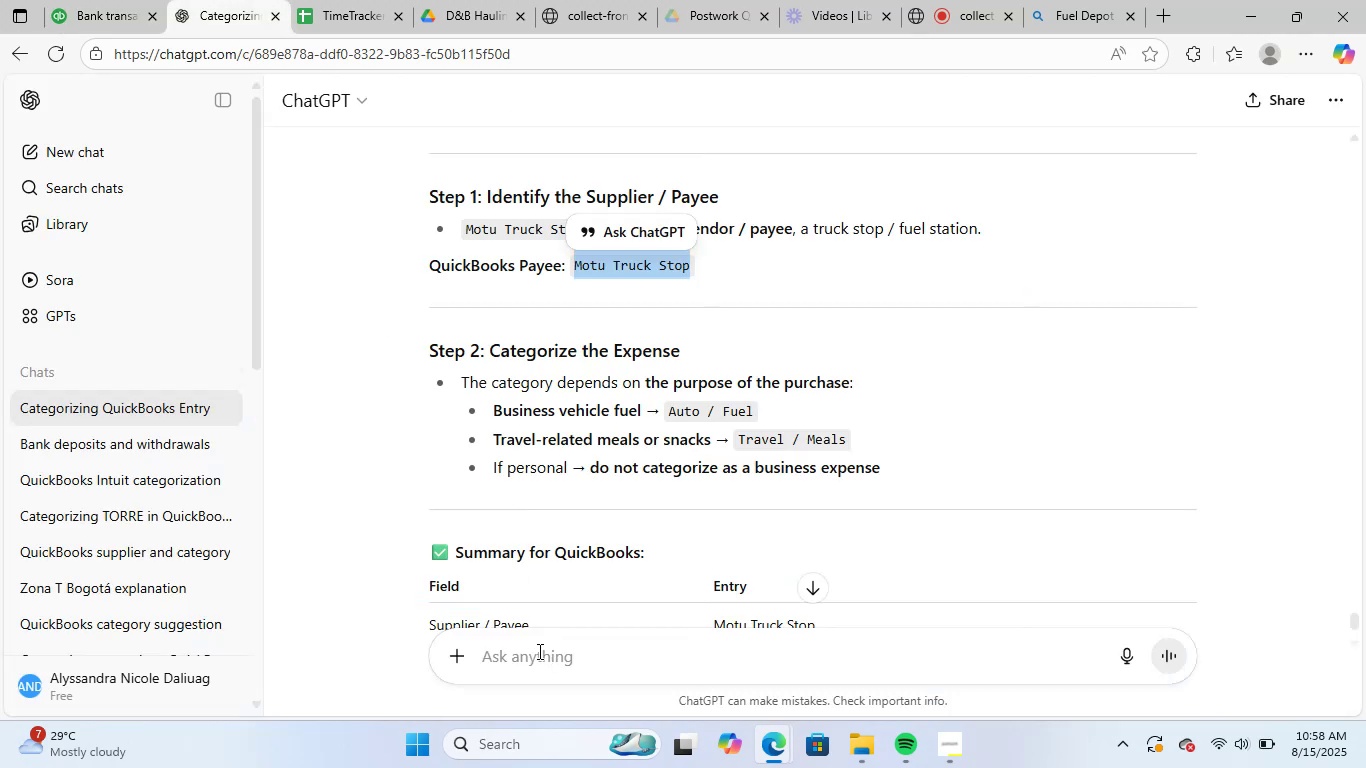 
key(Control+ControlLeft)
 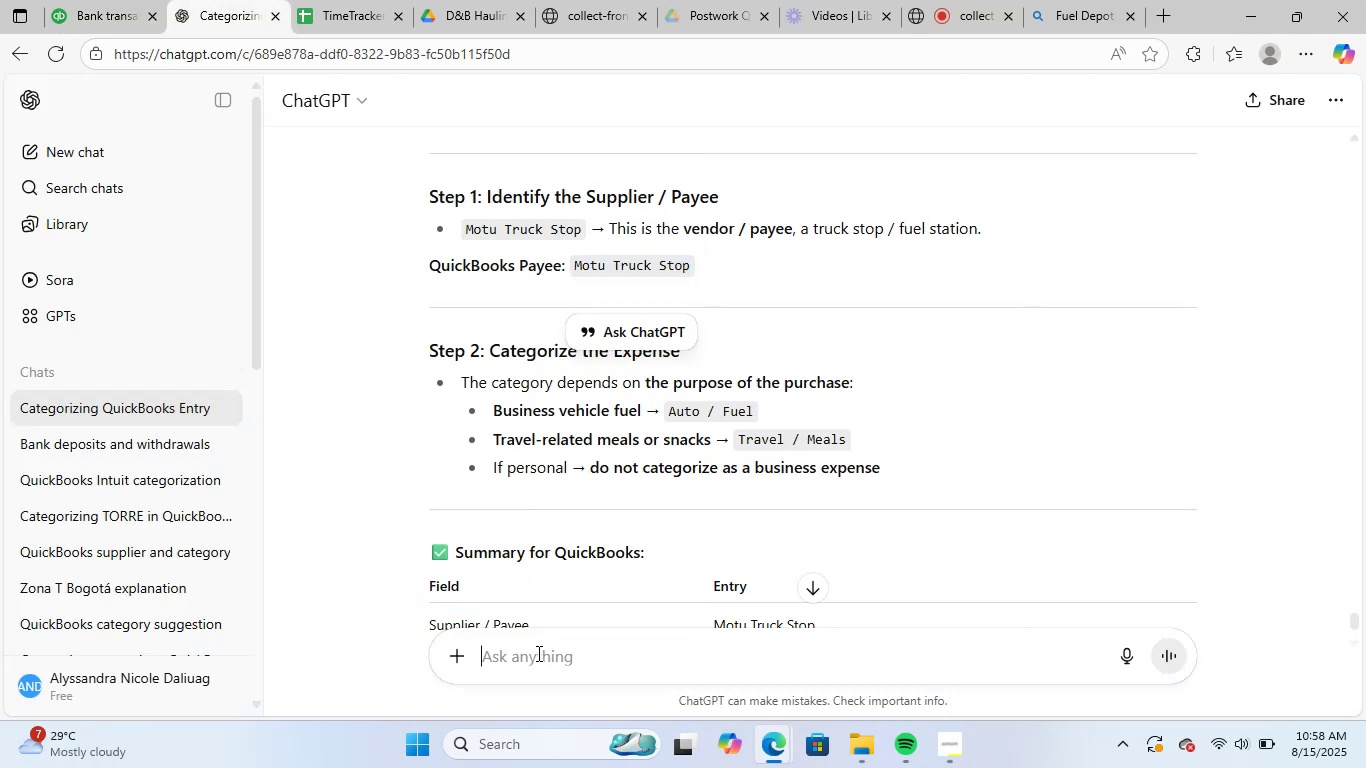 
key(Control+V)
 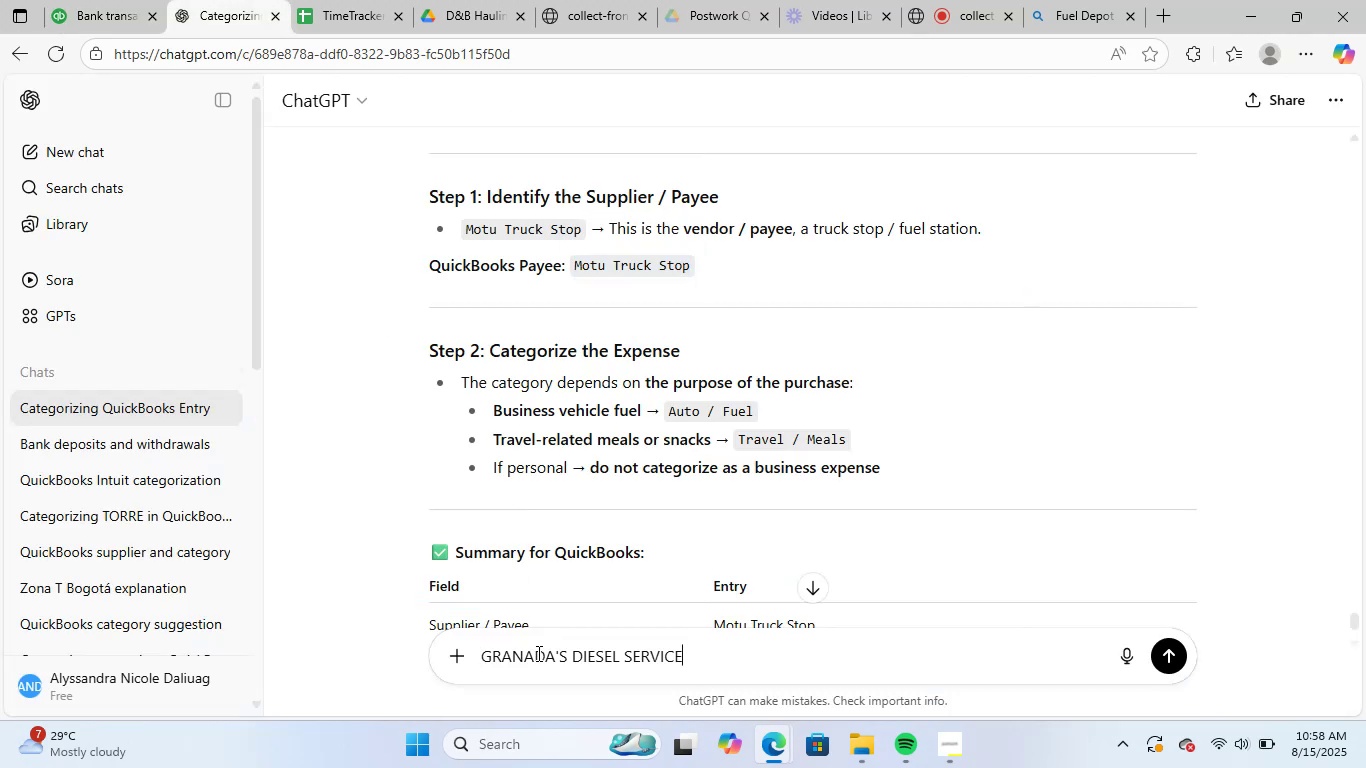 
key(NumpadEnter)
 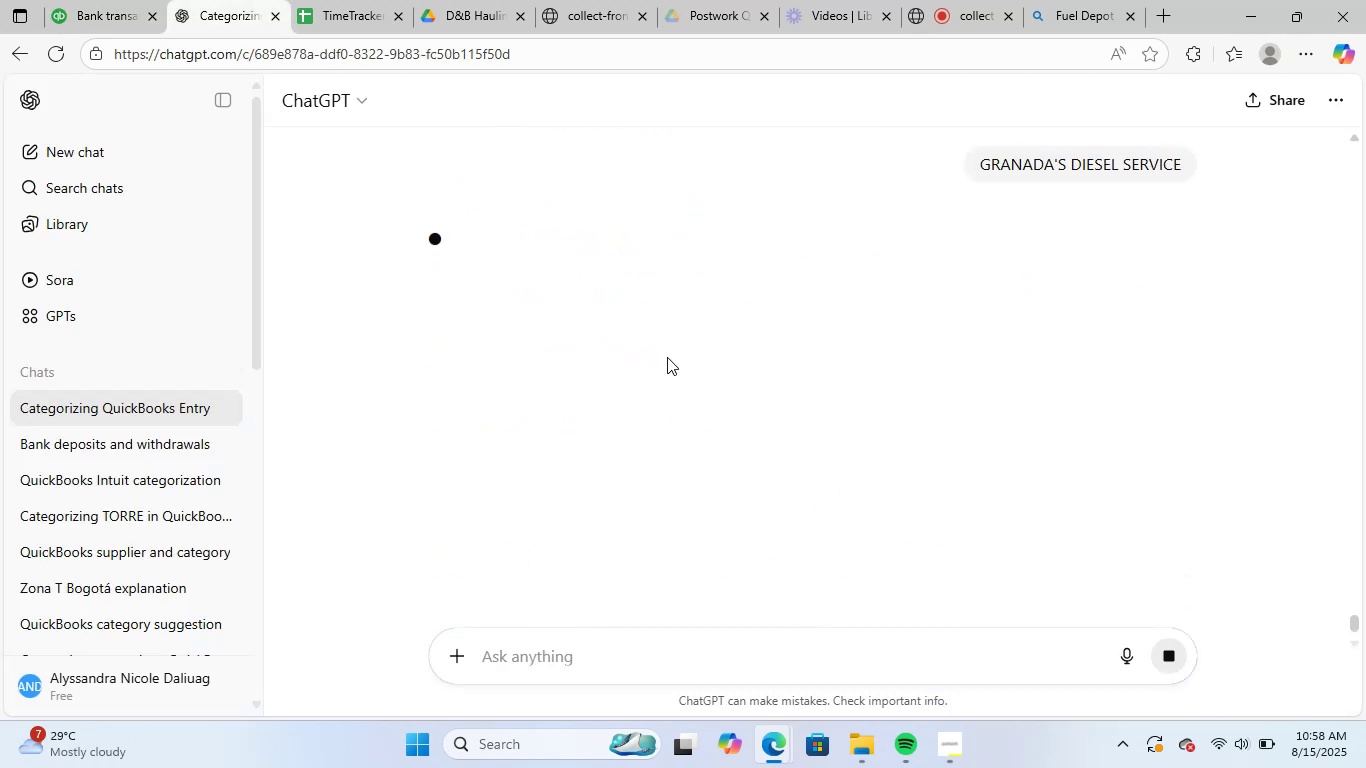 
wait(5.82)
 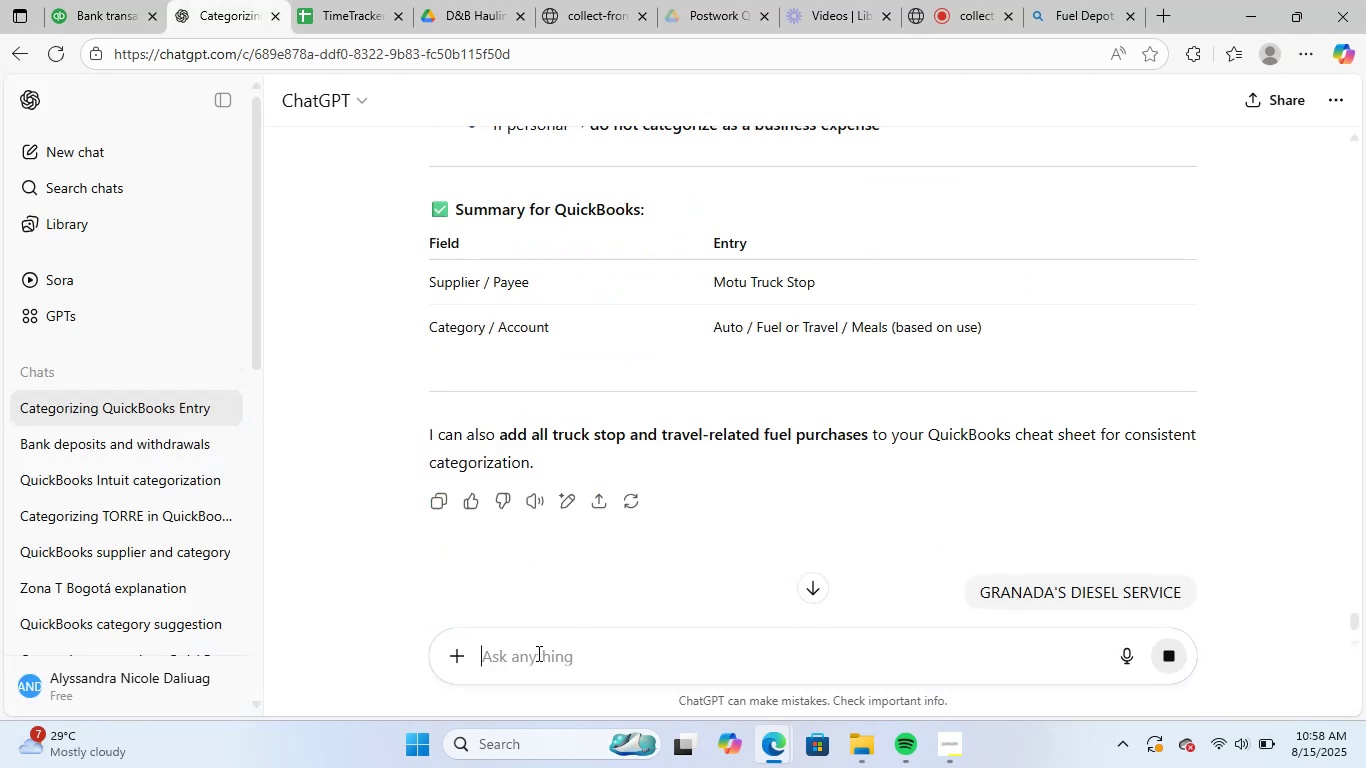 
scroll: coordinate [695, 471], scroll_direction: down, amount: 1.0
 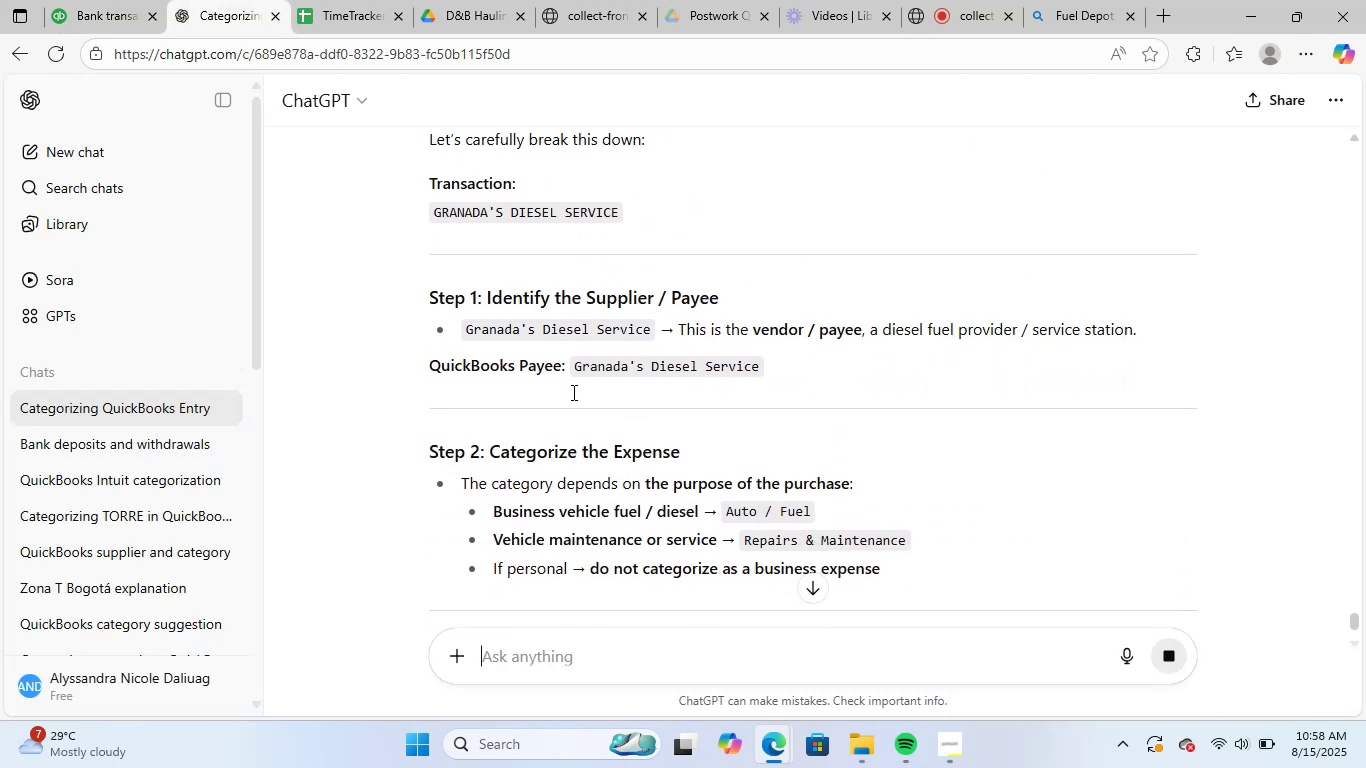 
left_click_drag(start_coordinate=[573, 372], to_coordinate=[755, 371])
 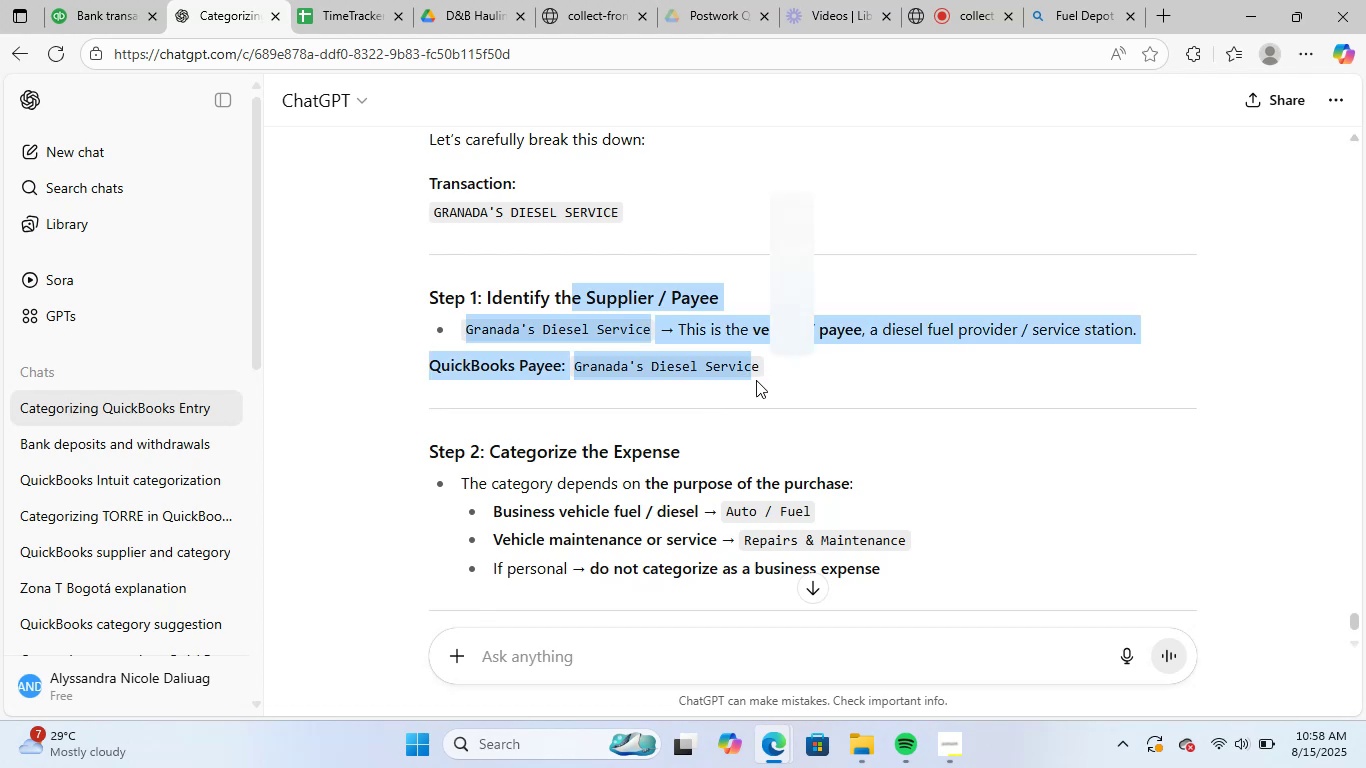 
left_click_drag(start_coordinate=[773, 411], to_coordinate=[768, 407])
 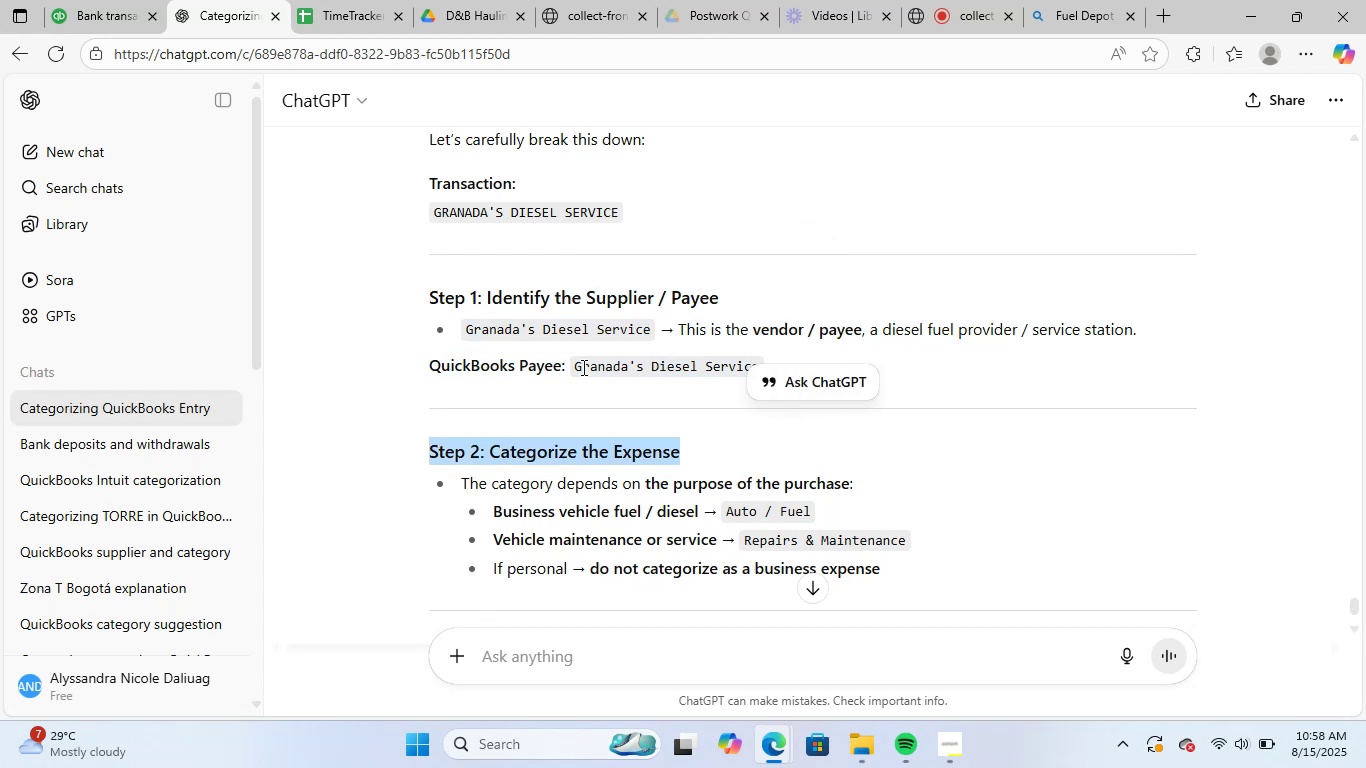 
left_click([581, 365])
 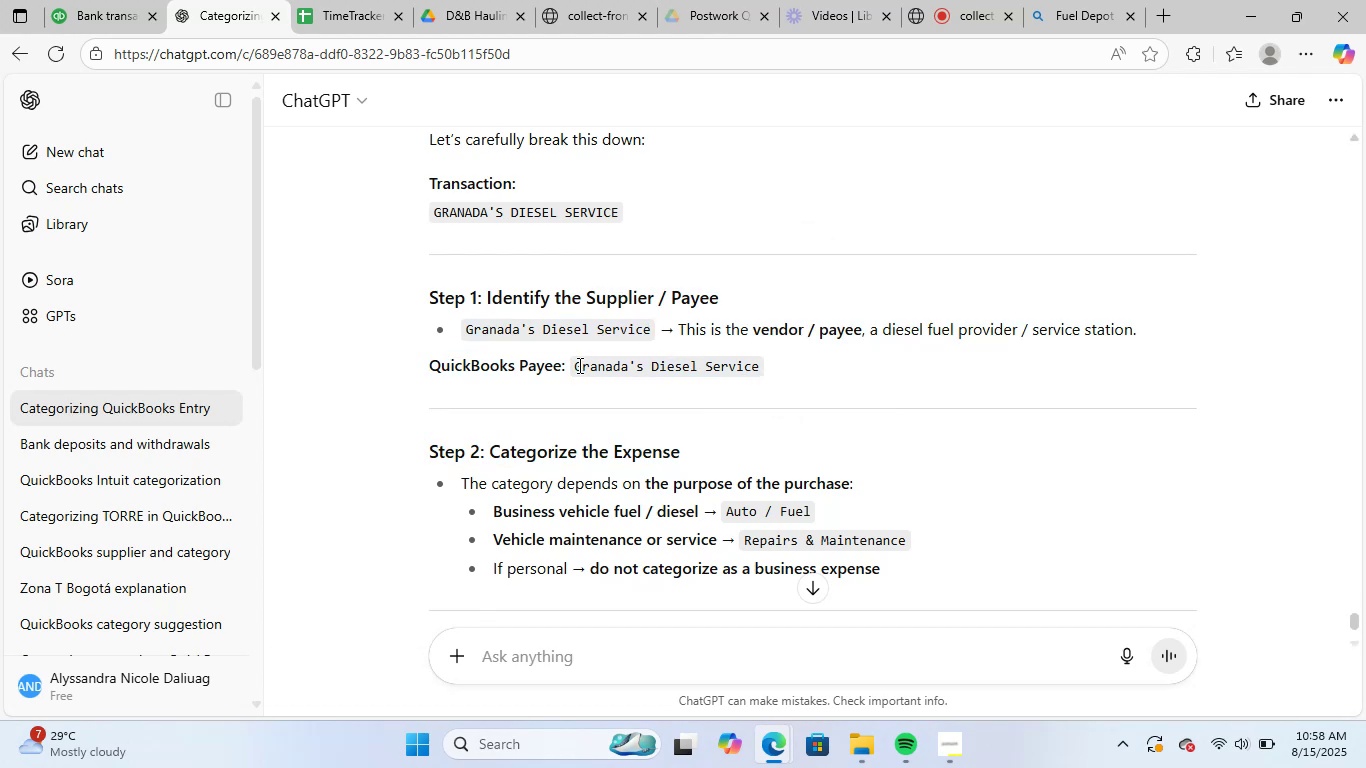 
left_click_drag(start_coordinate=[576, 365], to_coordinate=[762, 368])
 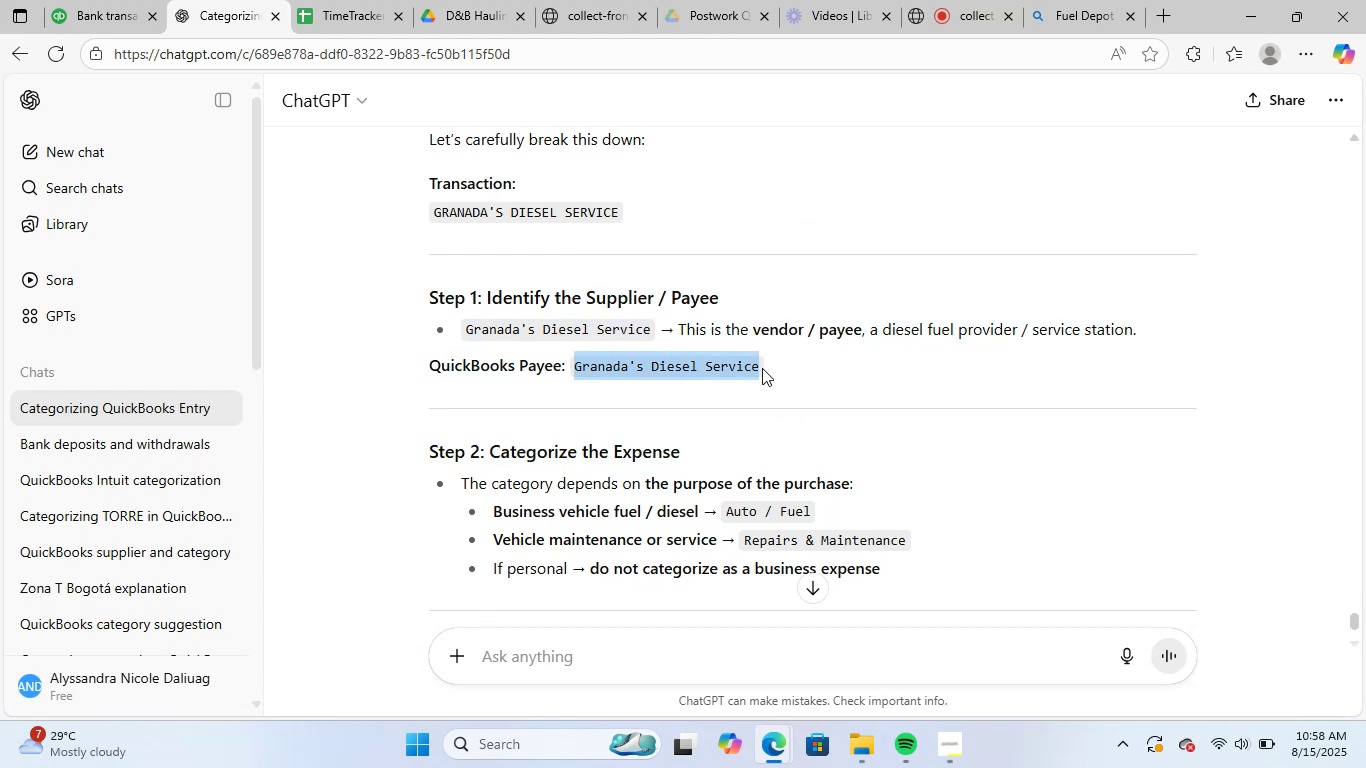 
key(Control+C)
 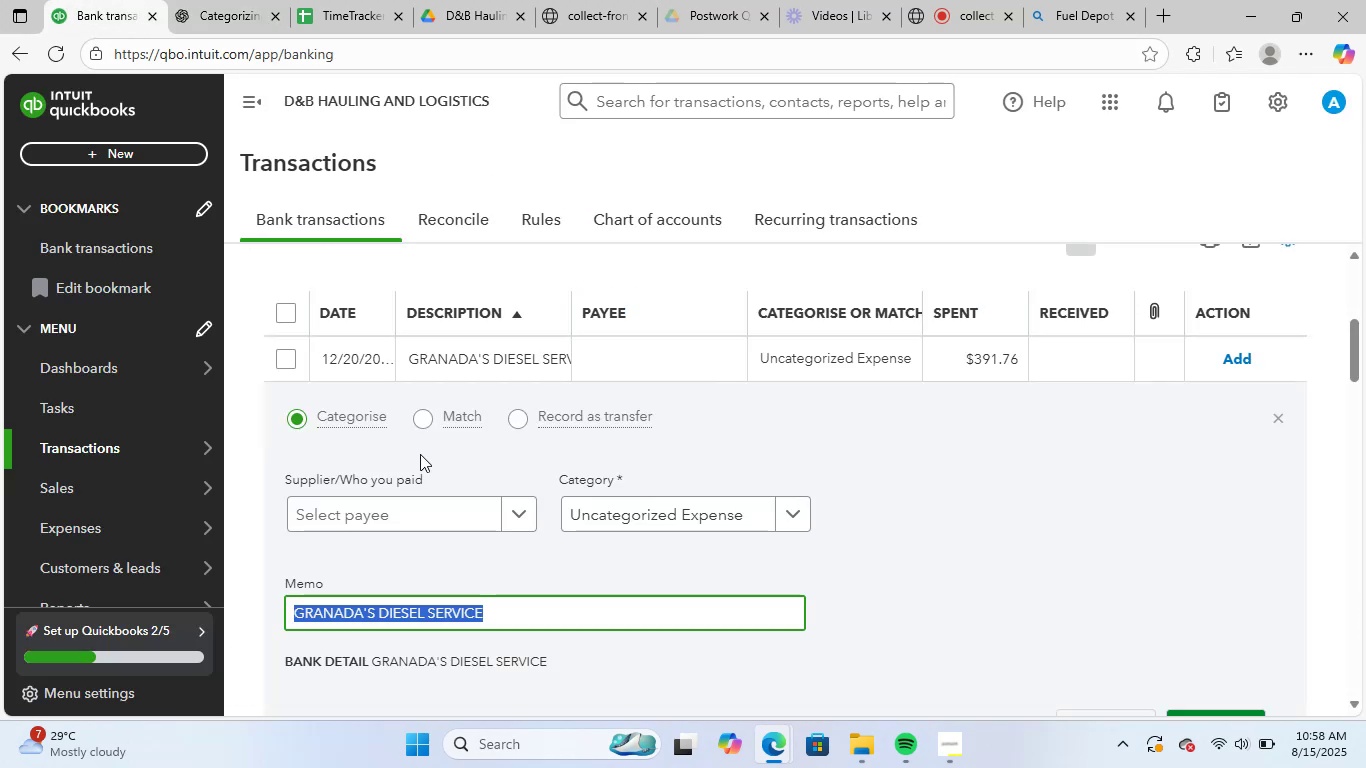 
left_click([399, 524])
 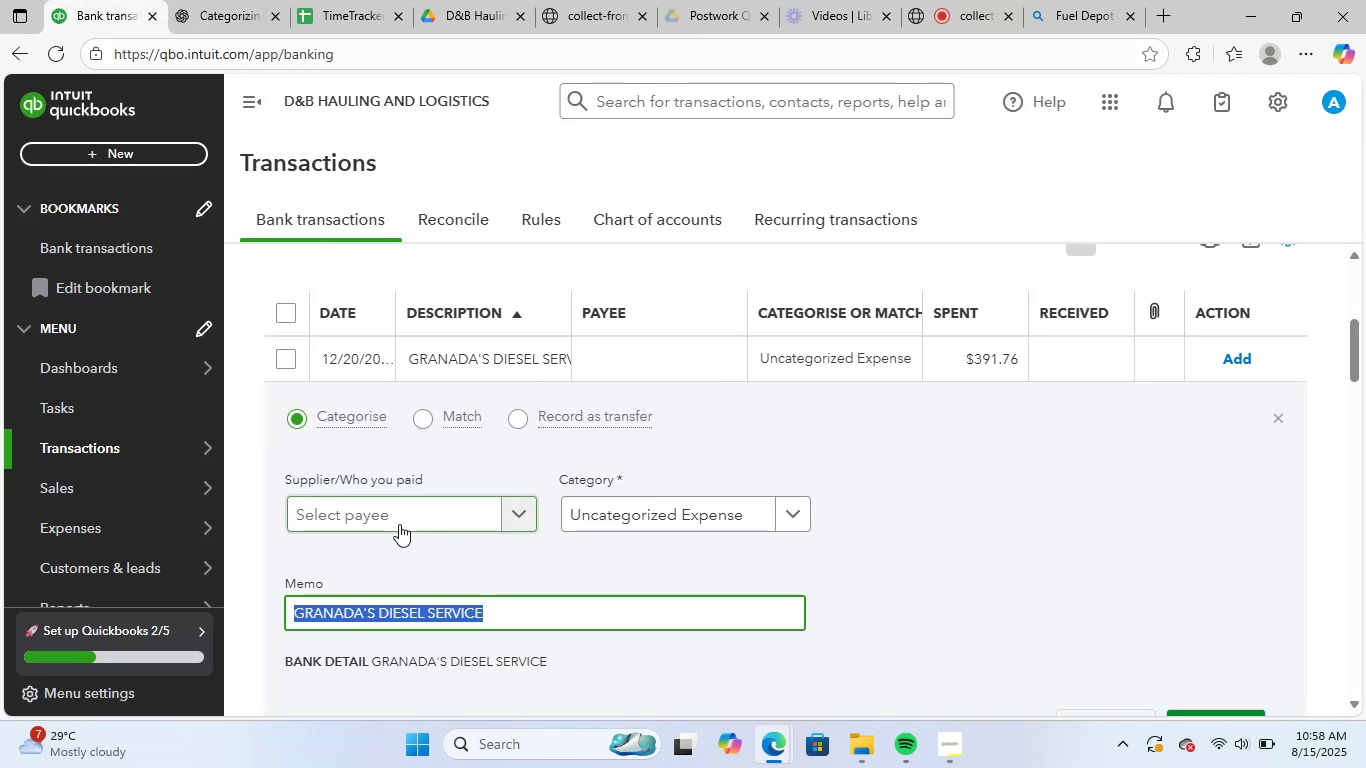 
key(Control+ControlLeft)
 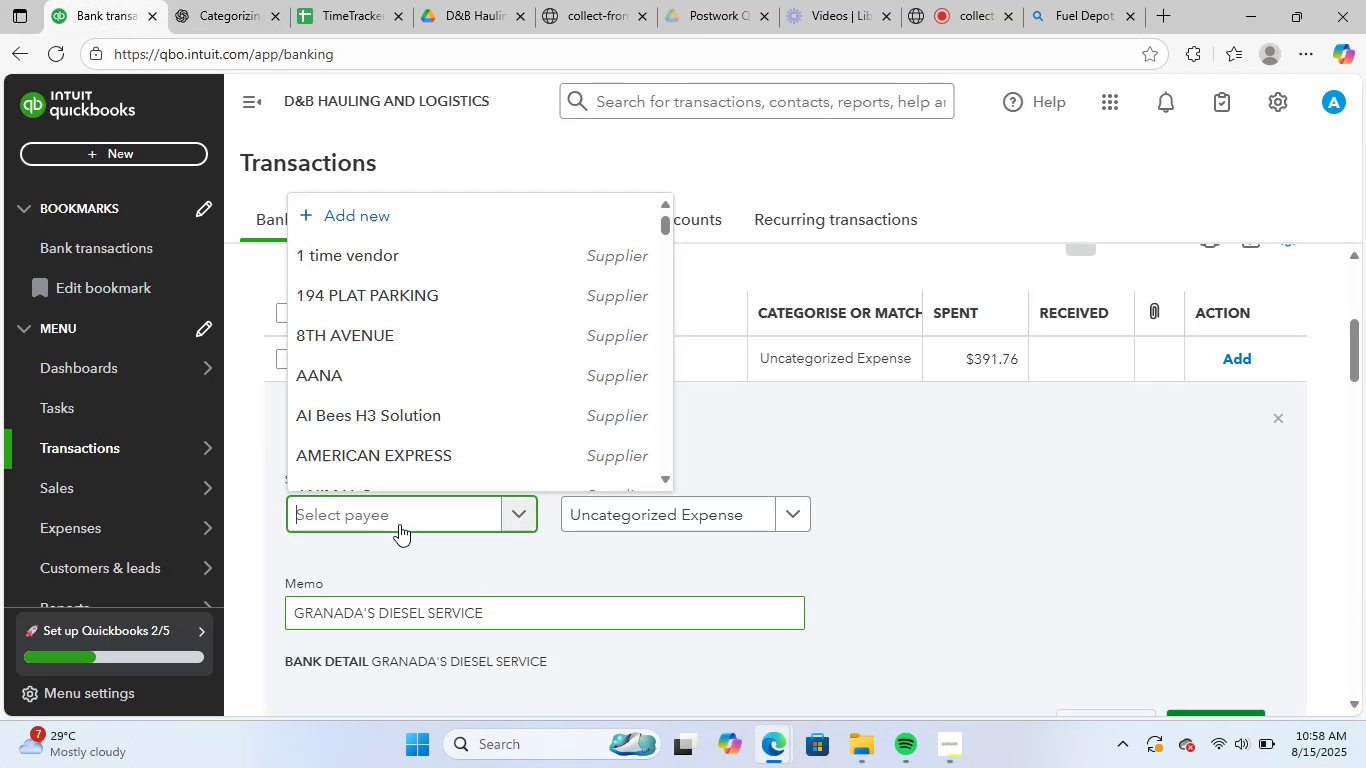 
key(Control+V)
 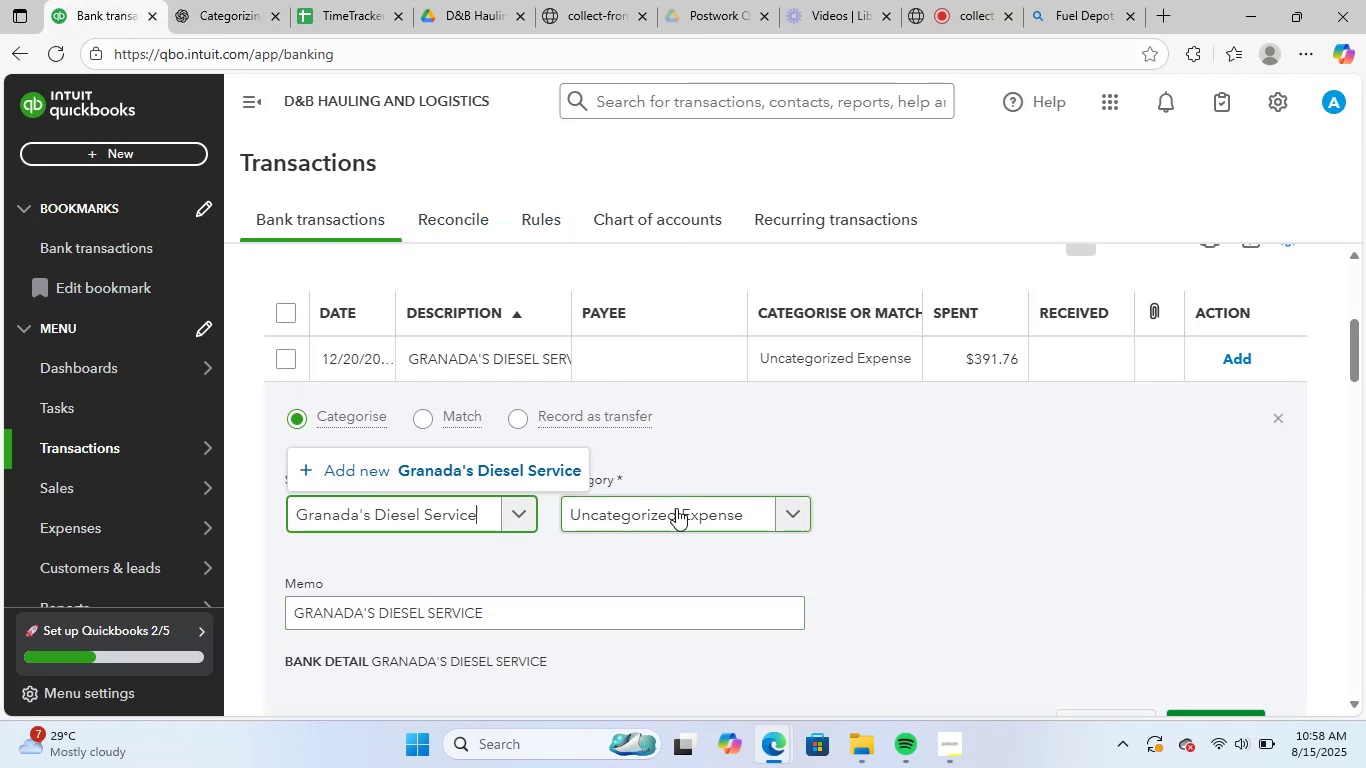 
left_click([461, 456])
 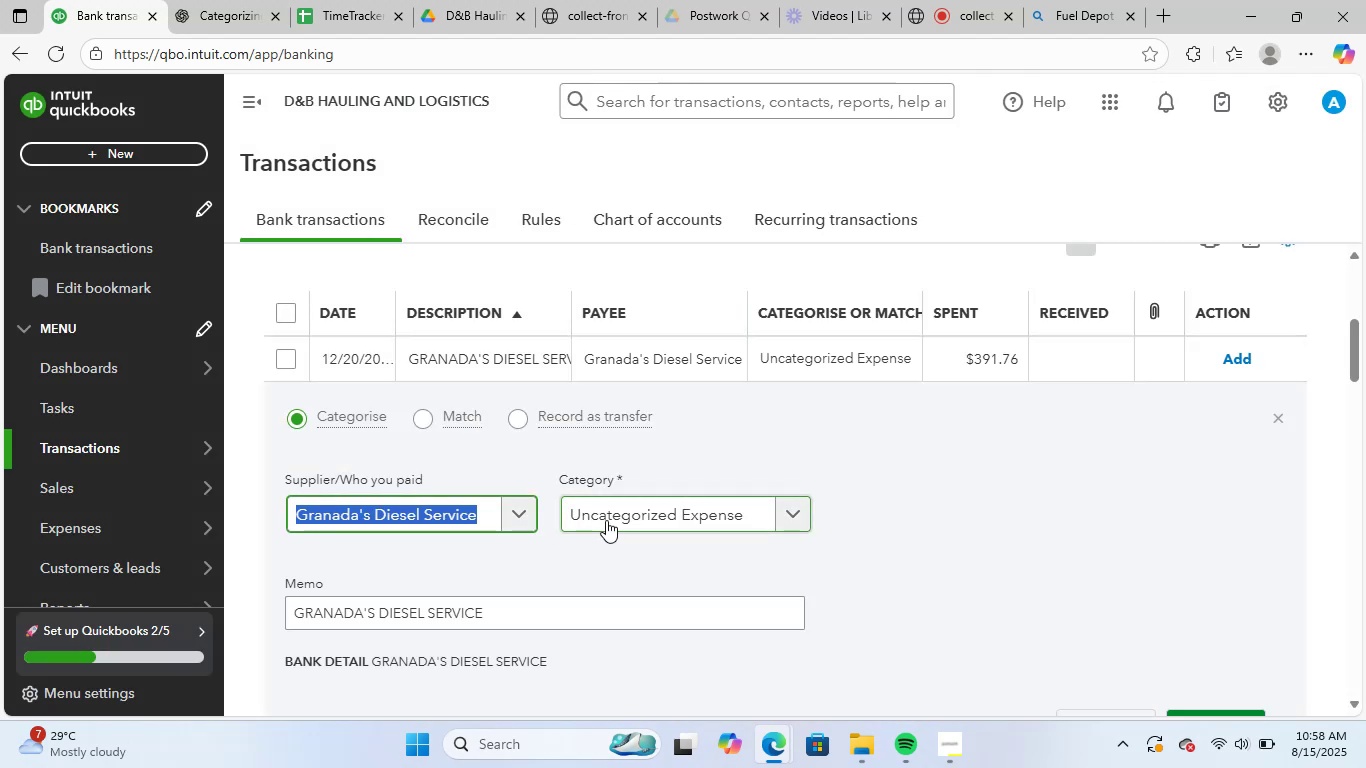 
type(gas)
 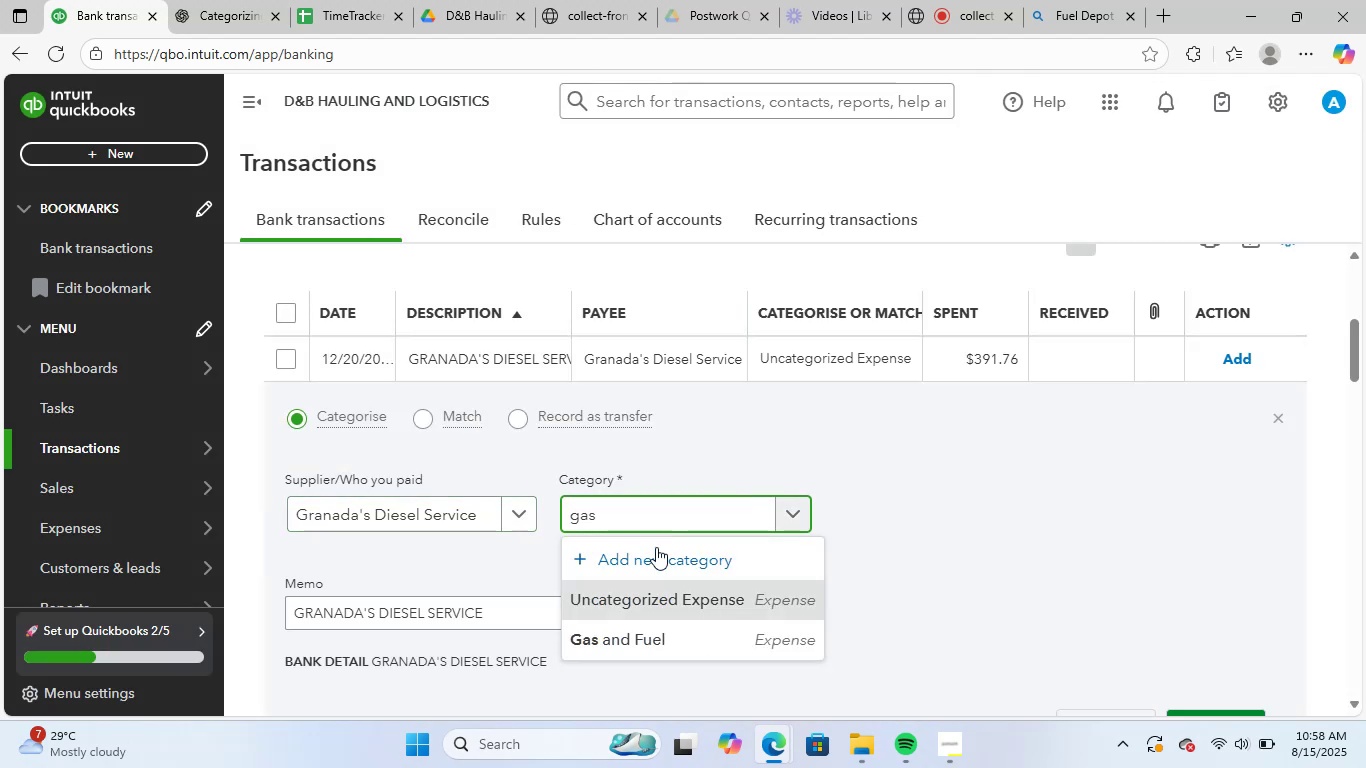 
left_click([647, 636])
 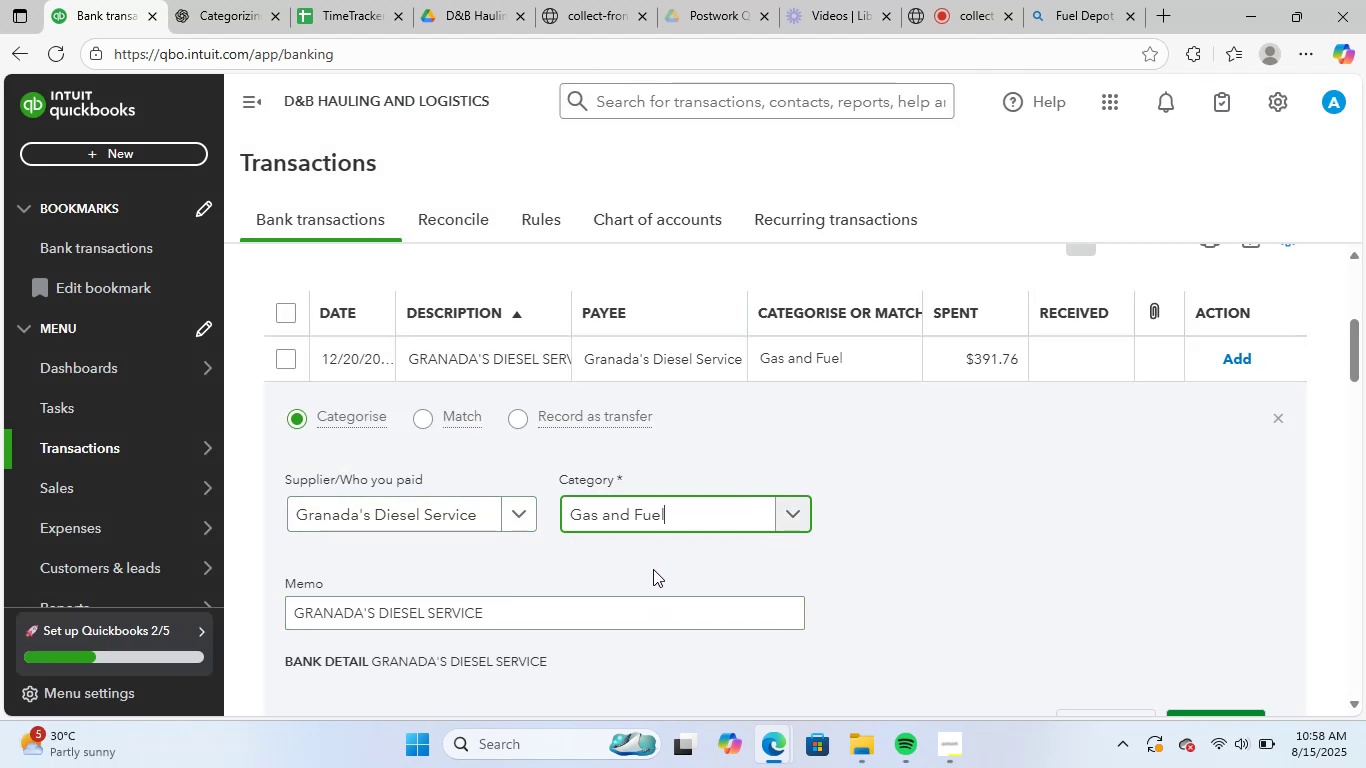 
wait(5.09)
 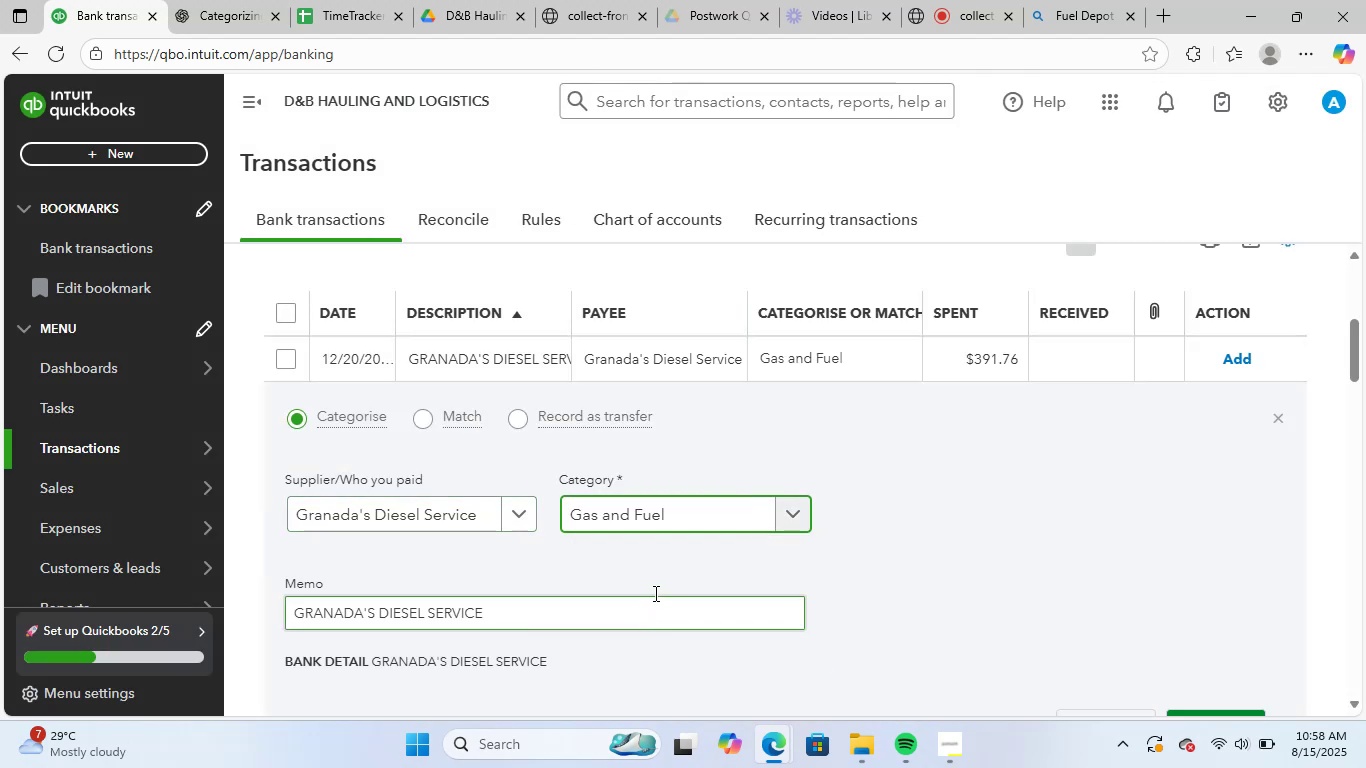 
scroll: coordinate [680, 501], scroll_direction: down, amount: 1.0
 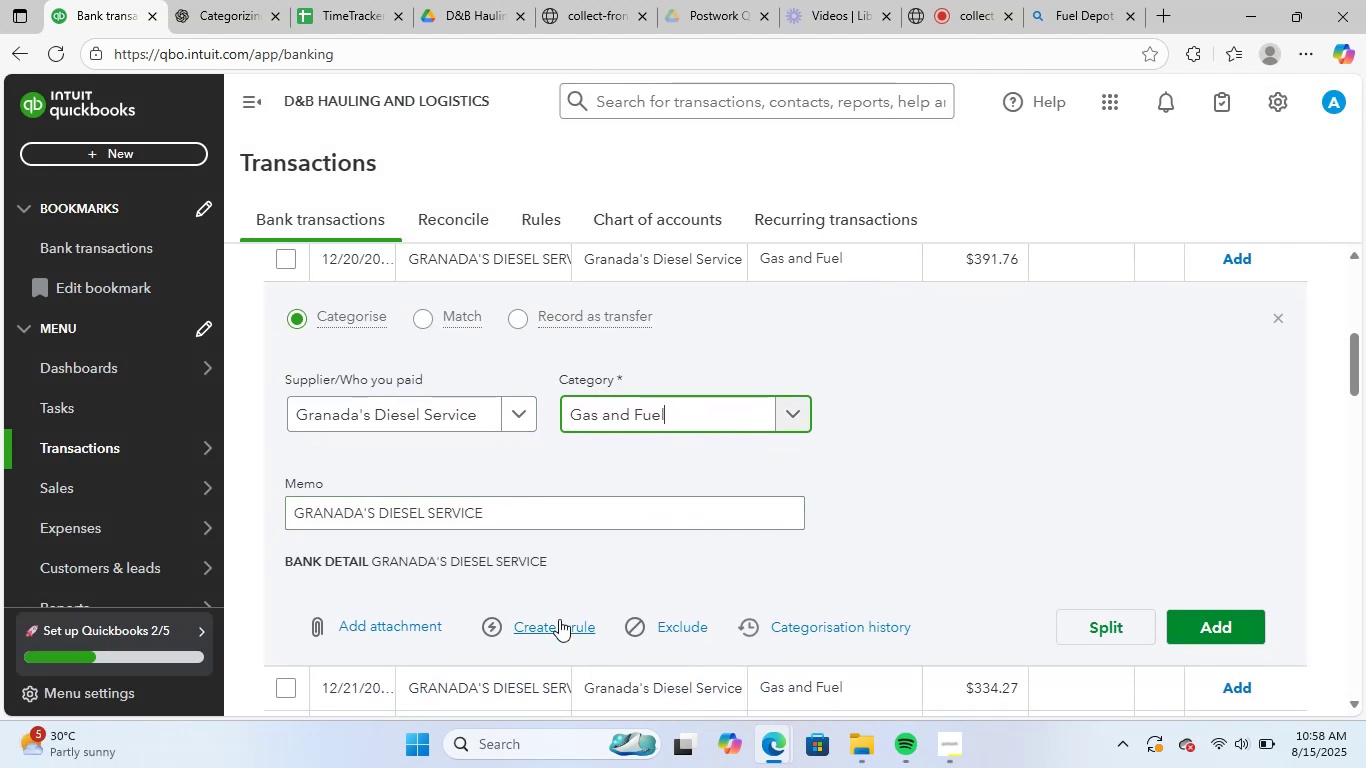 
left_click([562, 617])
 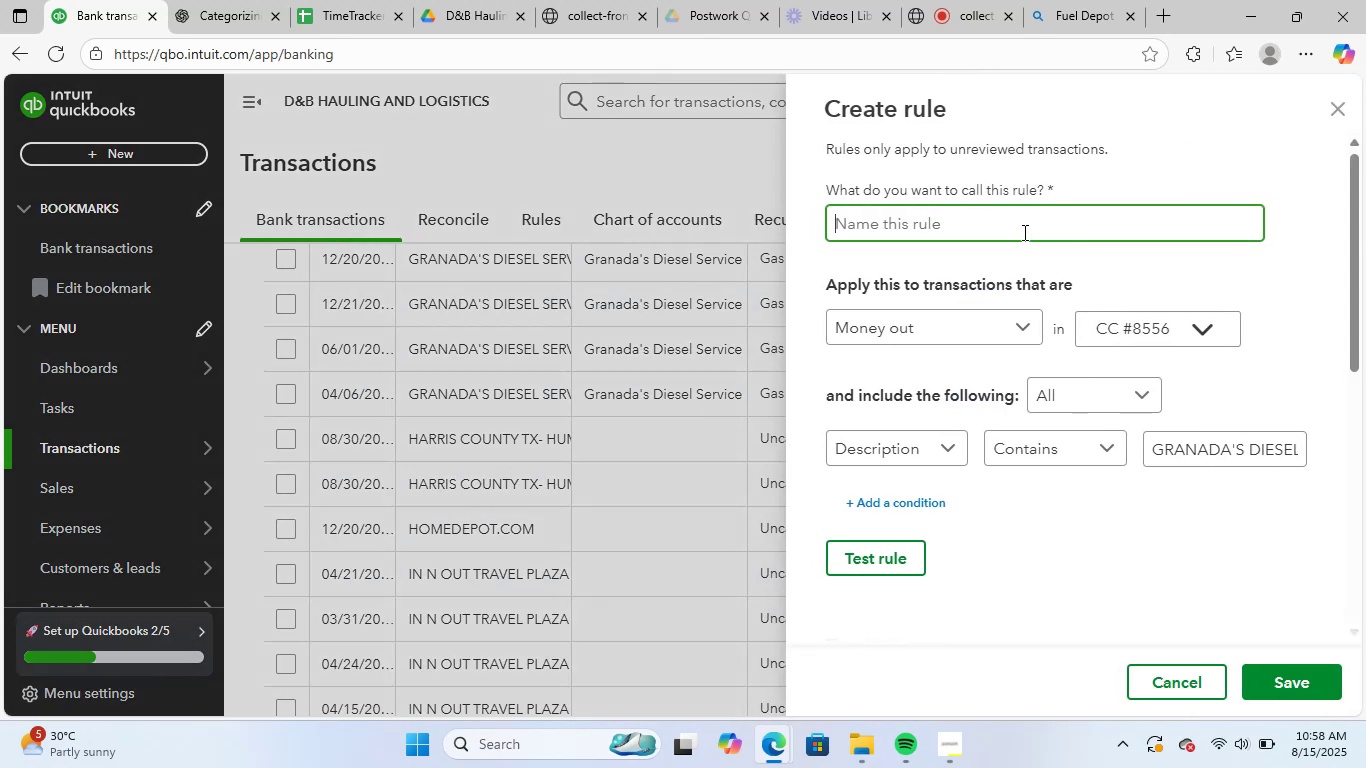 
key(Control+ControlLeft)
 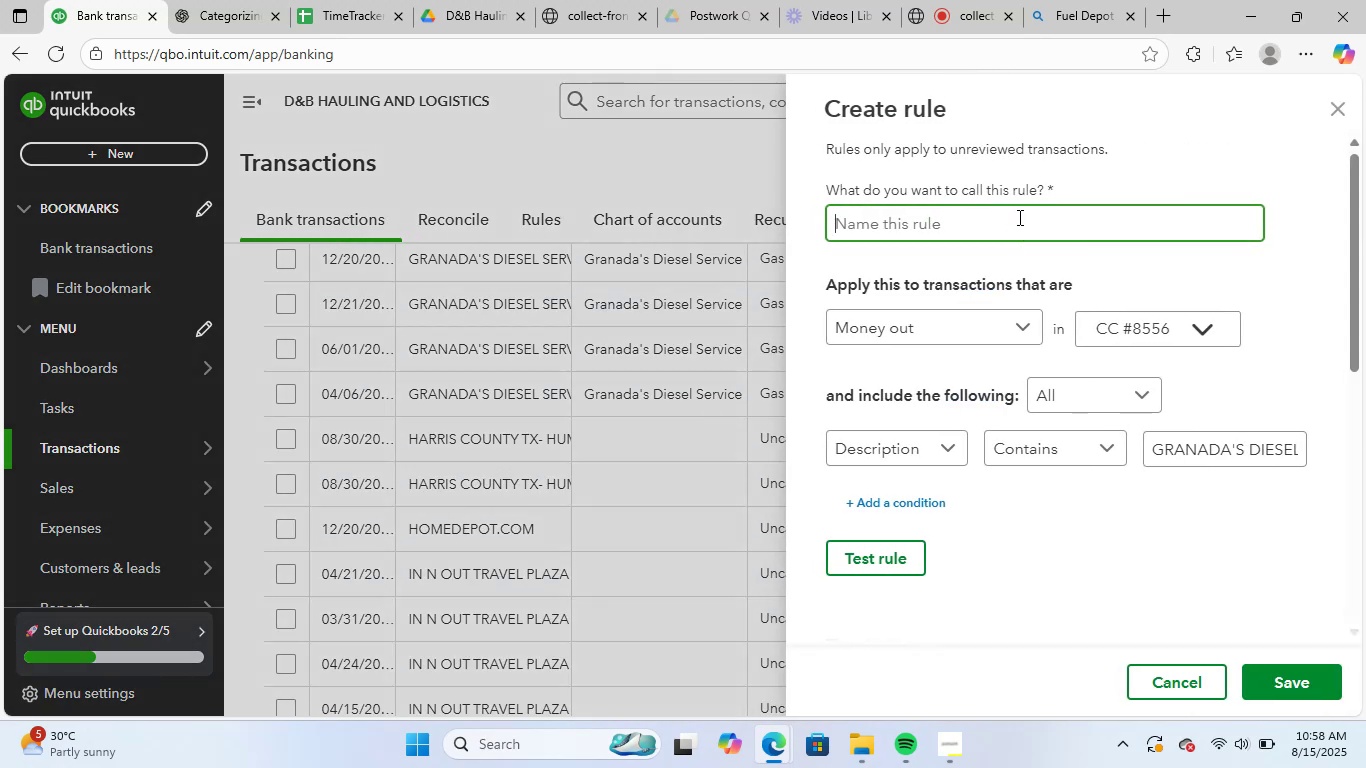 
key(V)
 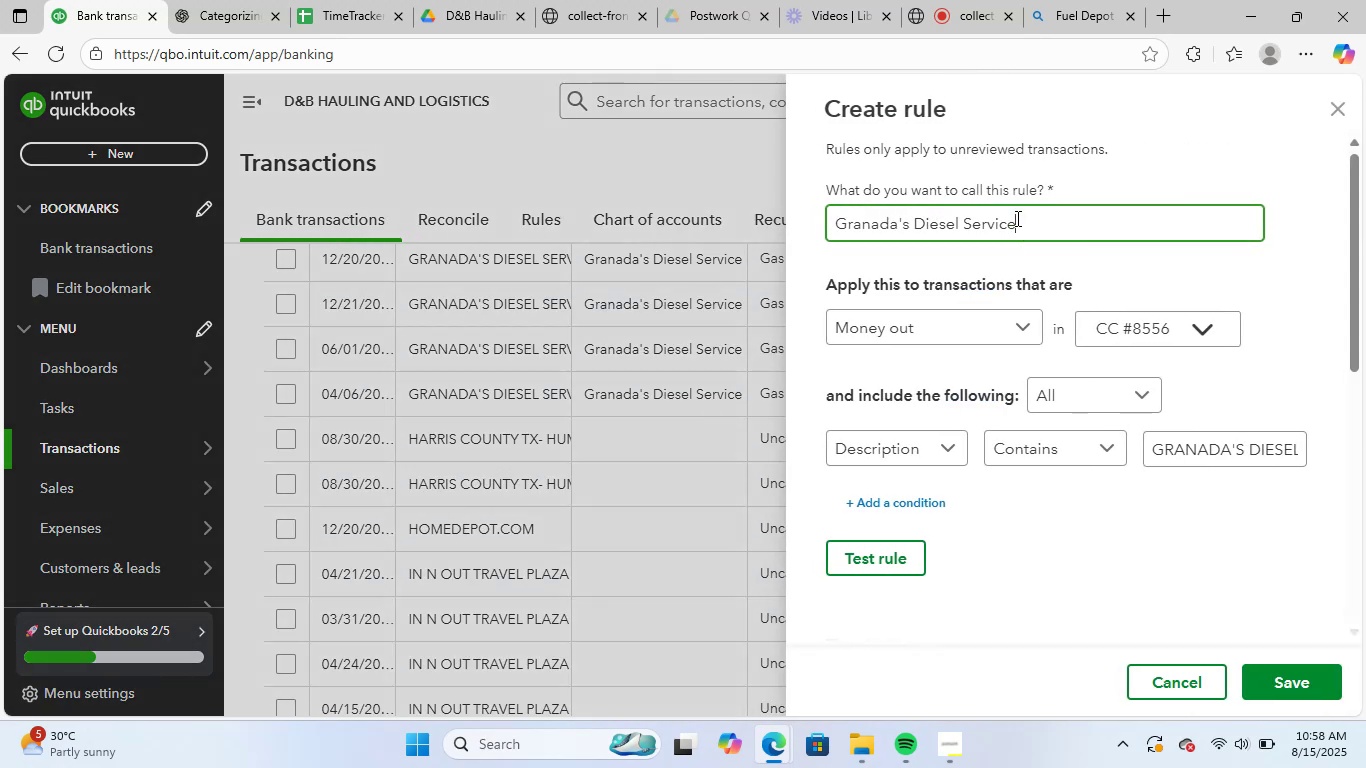 
scroll: coordinate [1197, 521], scroll_direction: down, amount: 8.0
 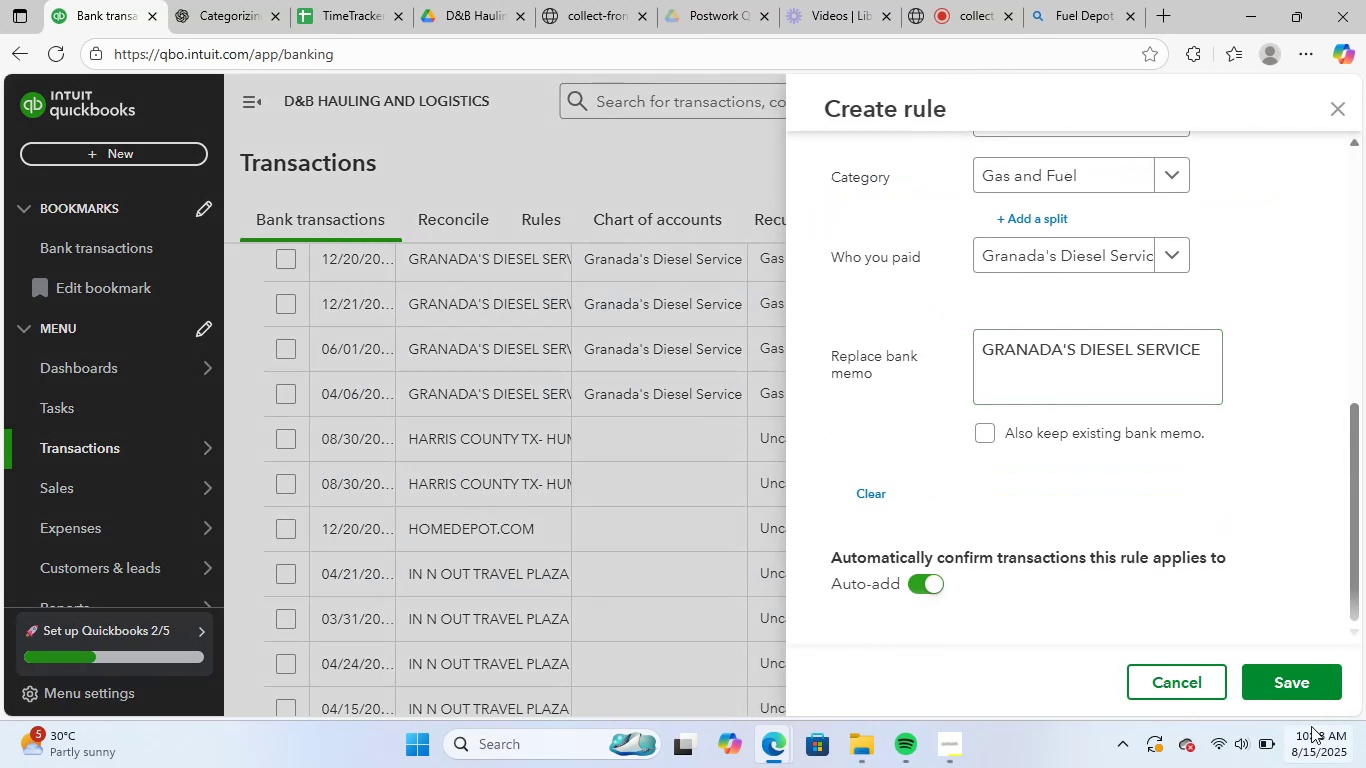 
left_click([1291, 674])
 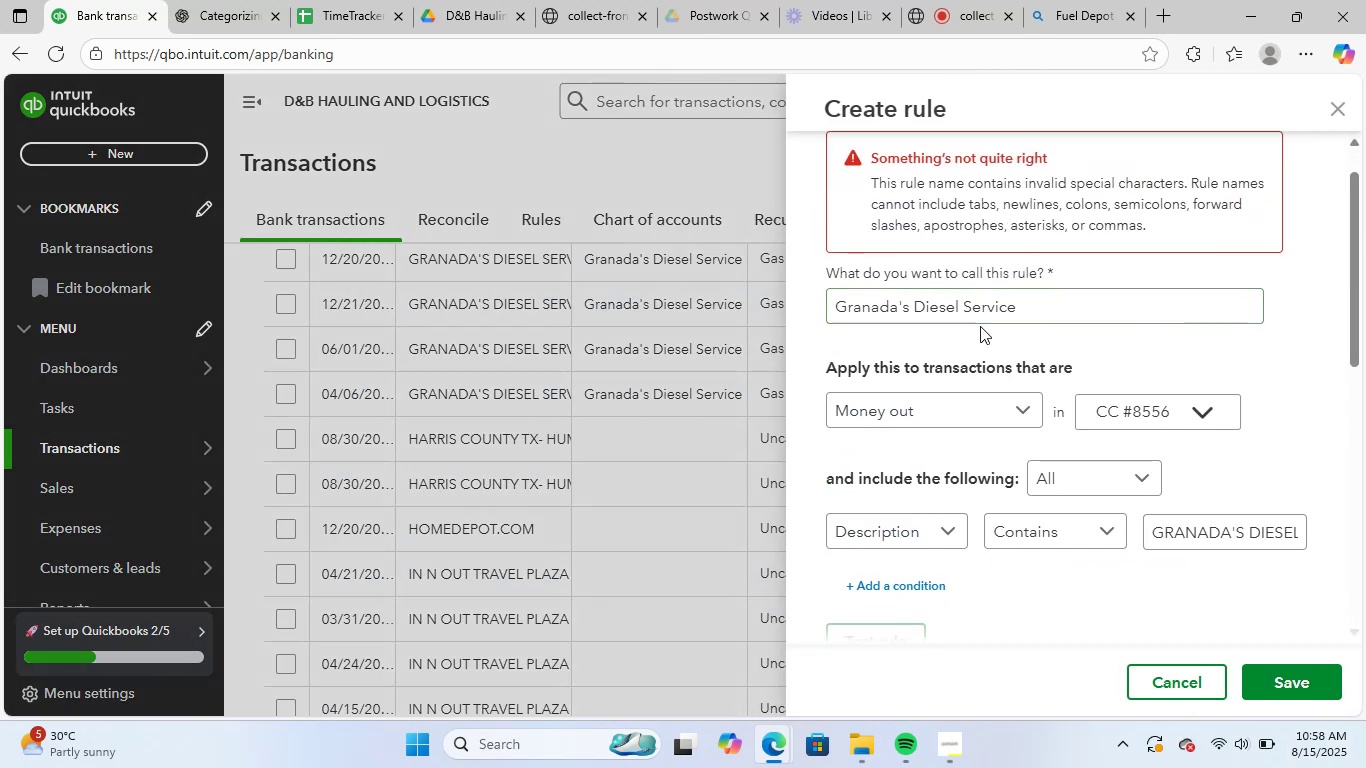 
left_click([905, 310])
 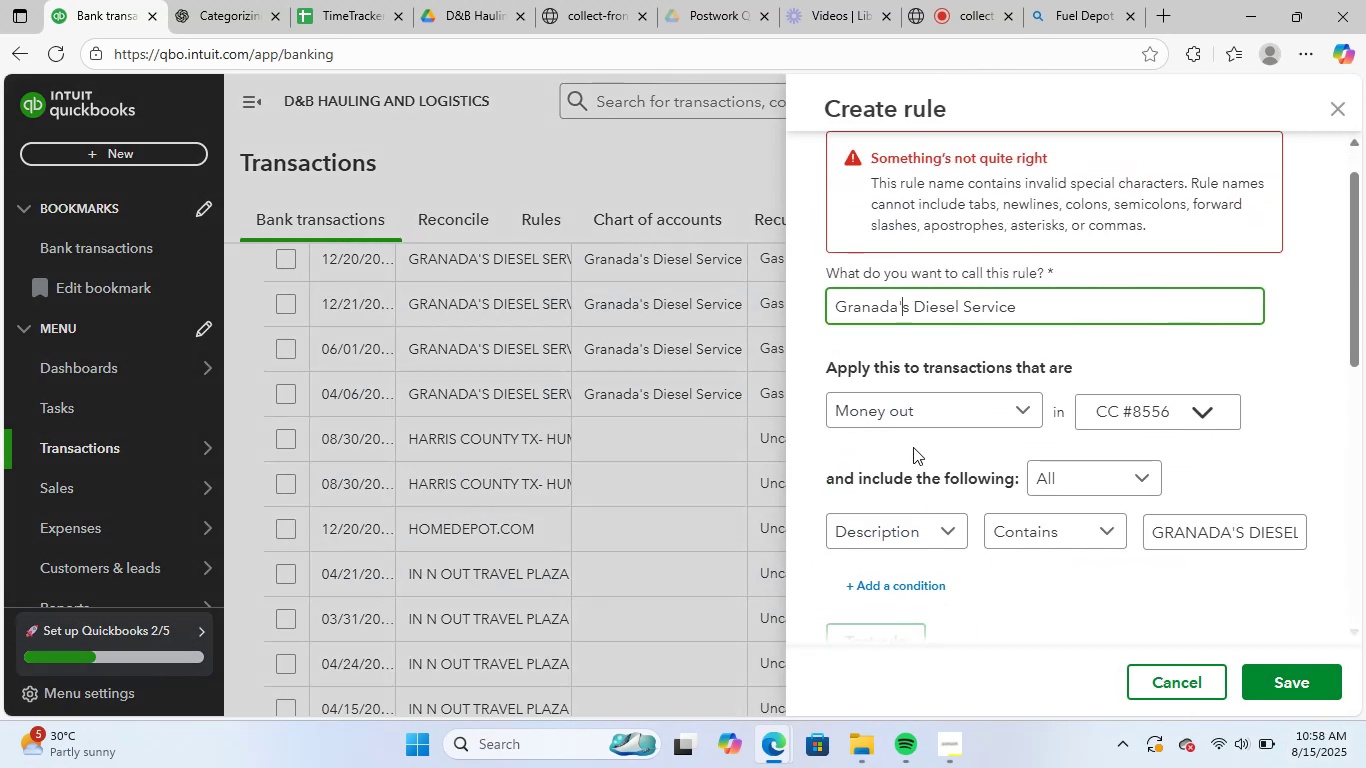 
key(Backspace)
 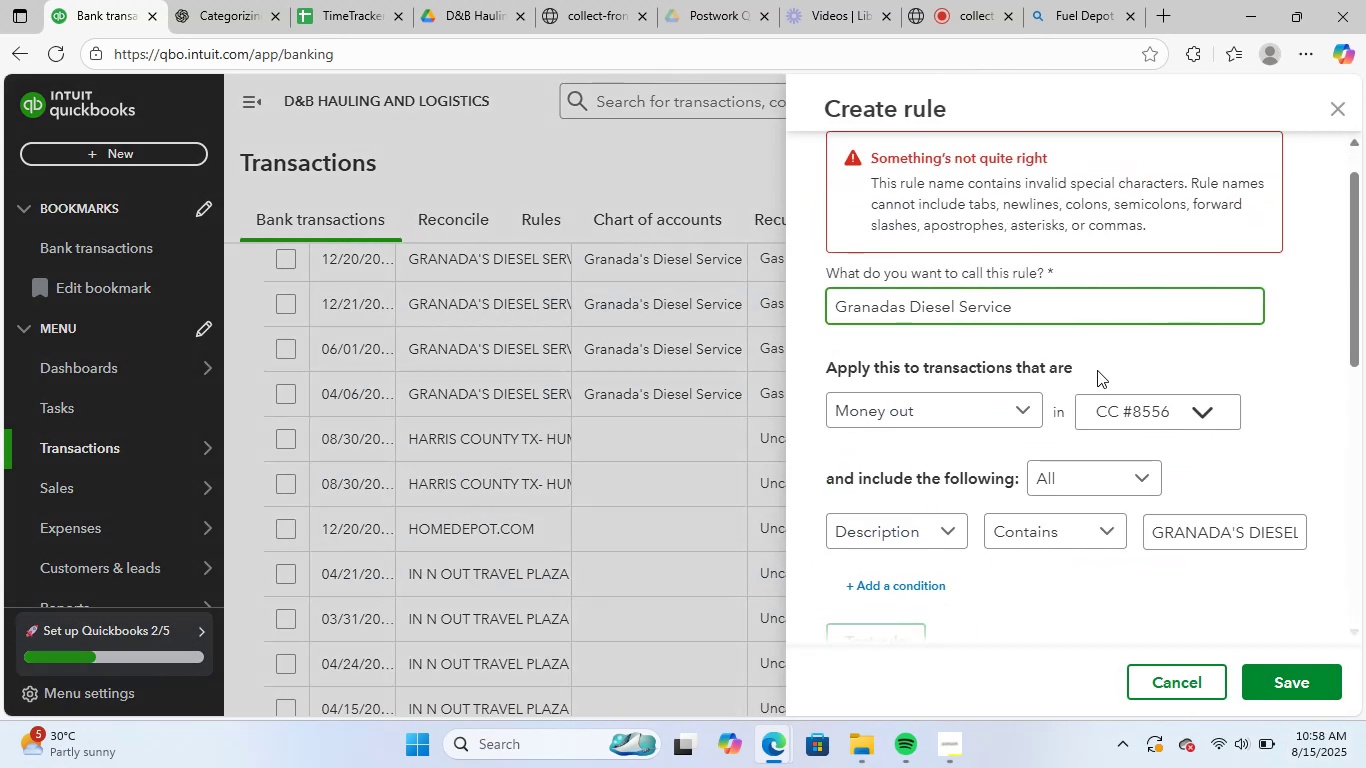 
scroll: coordinate [1105, 368], scroll_direction: down, amount: 3.0
 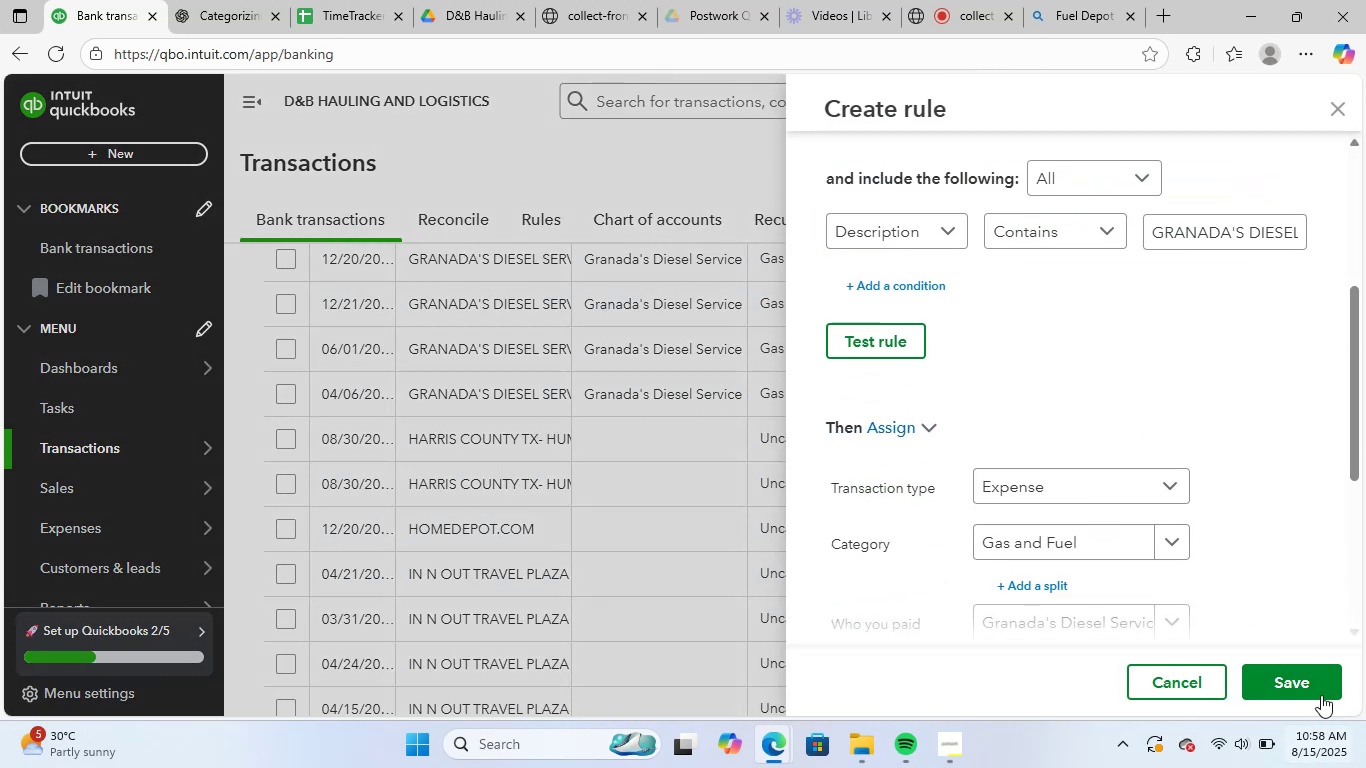 
left_click([1310, 674])
 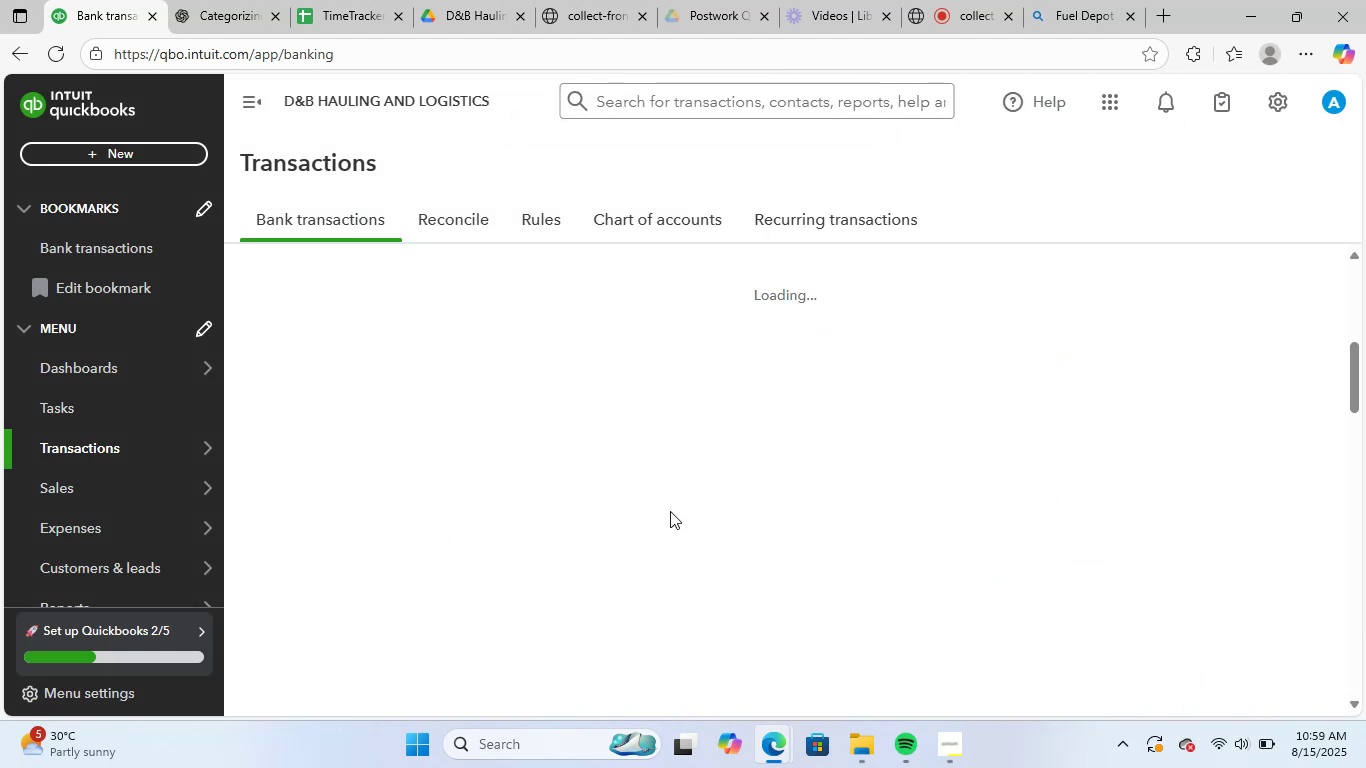 
scroll: coordinate [574, 488], scroll_direction: up, amount: 3.0
 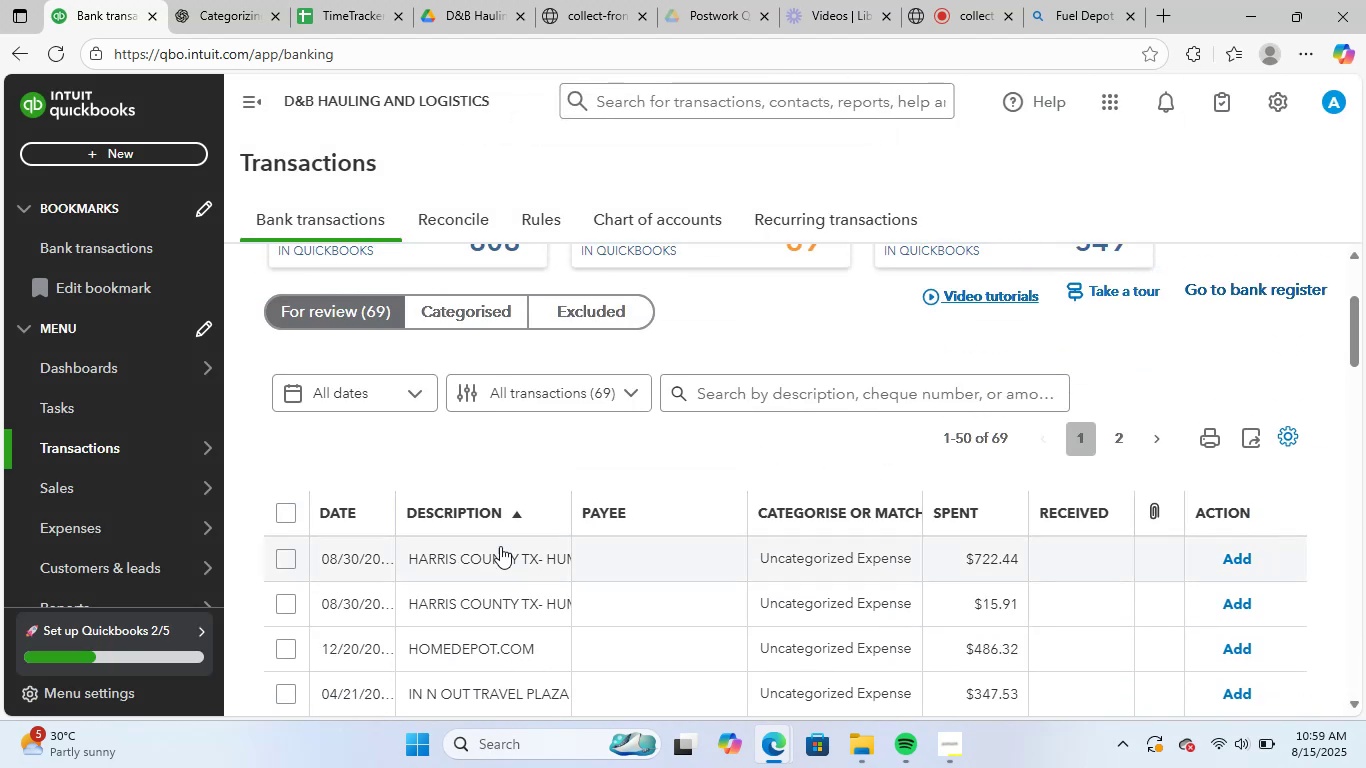 
left_click([495, 554])
 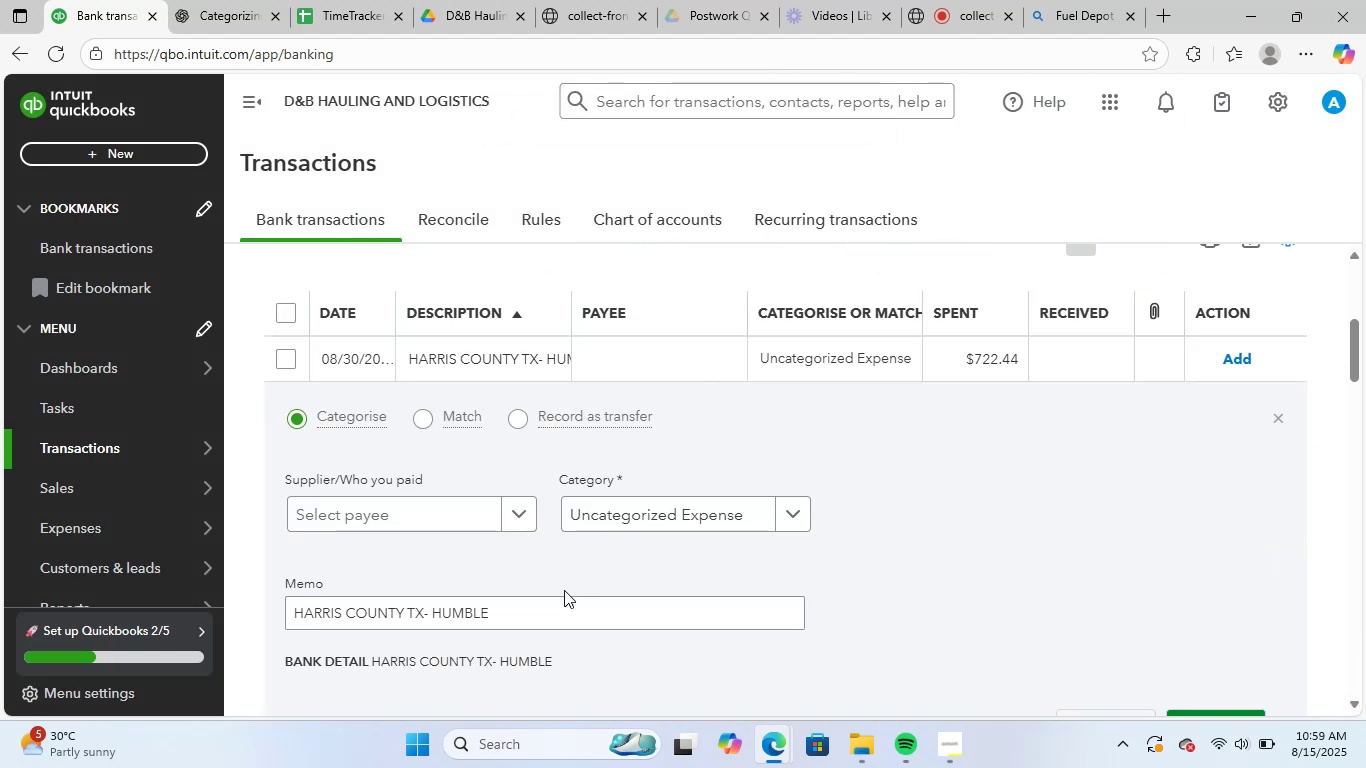 
left_click_drag(start_coordinate=[514, 610], to_coordinate=[218, 615])
 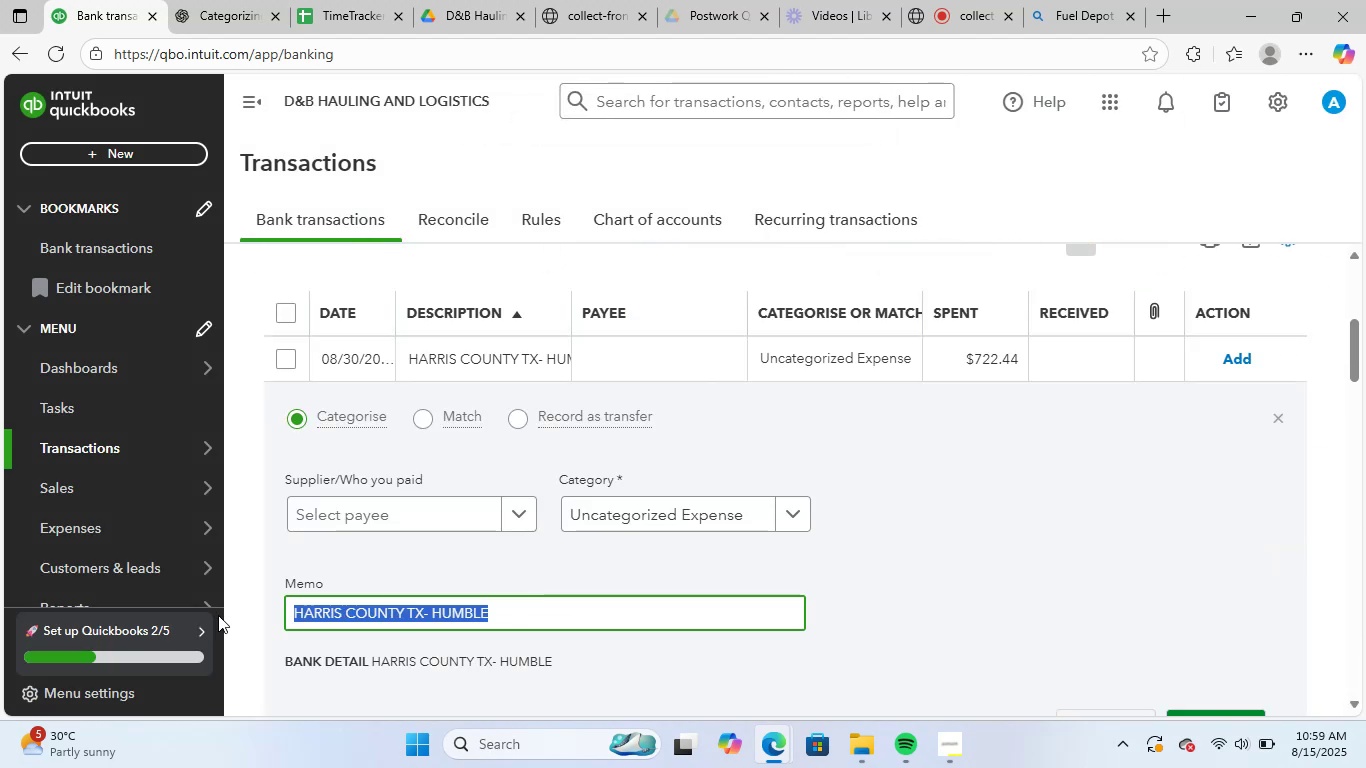 
key(Control+C)
 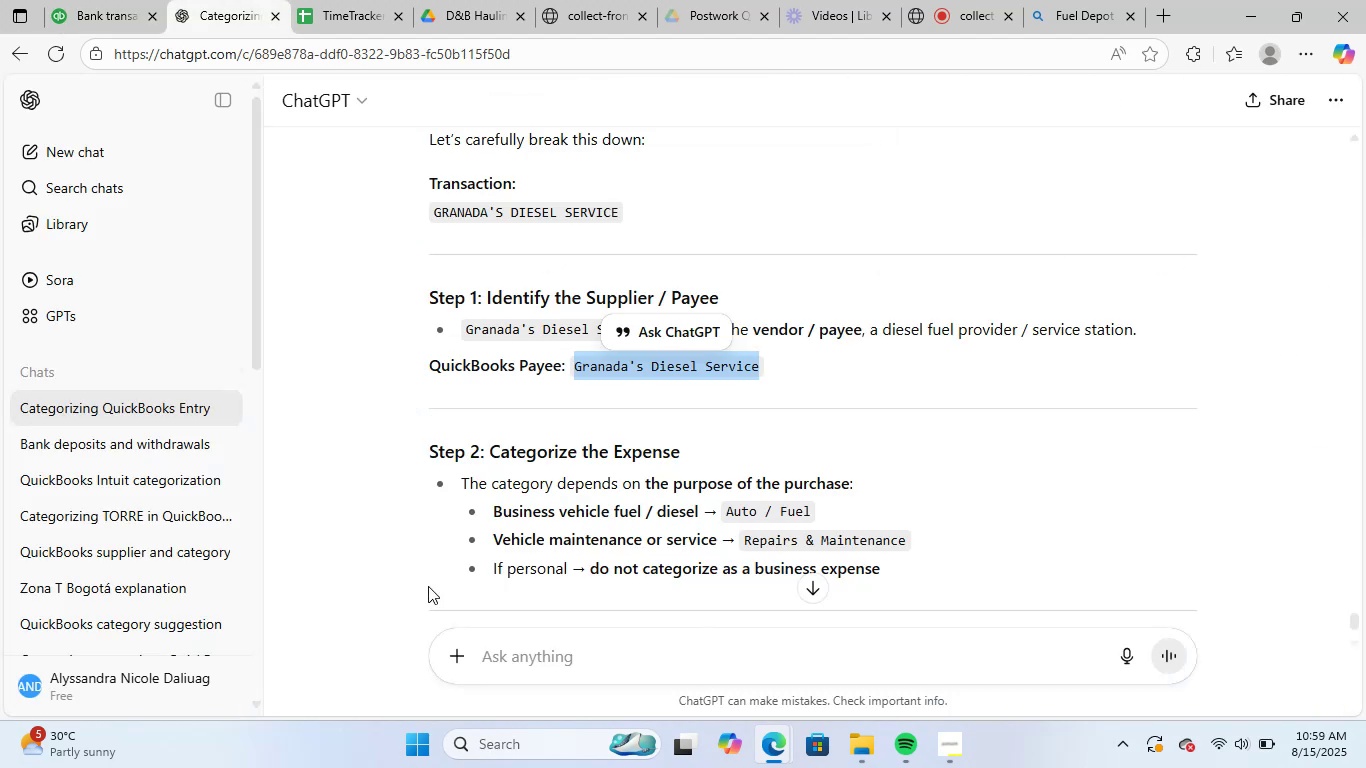 
left_click([505, 663])
 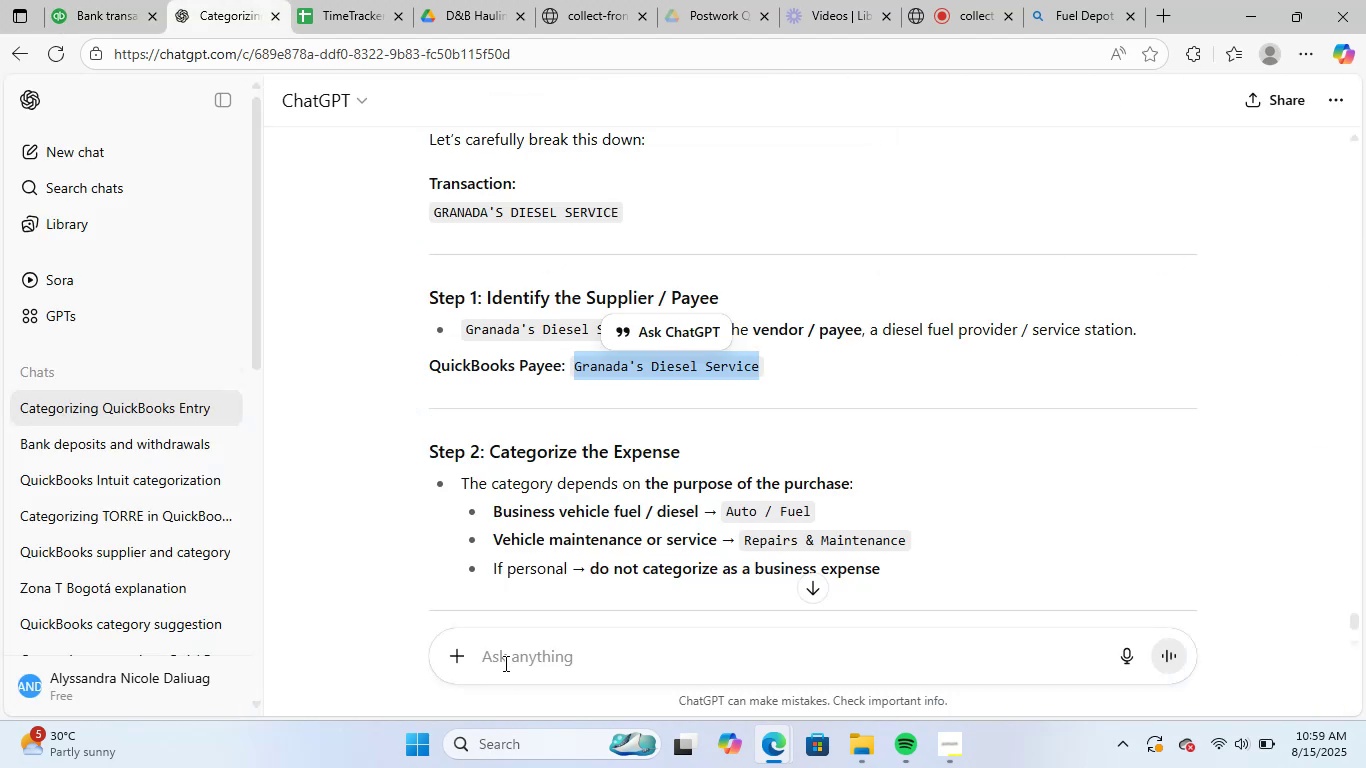 
key(Control+ControlLeft)
 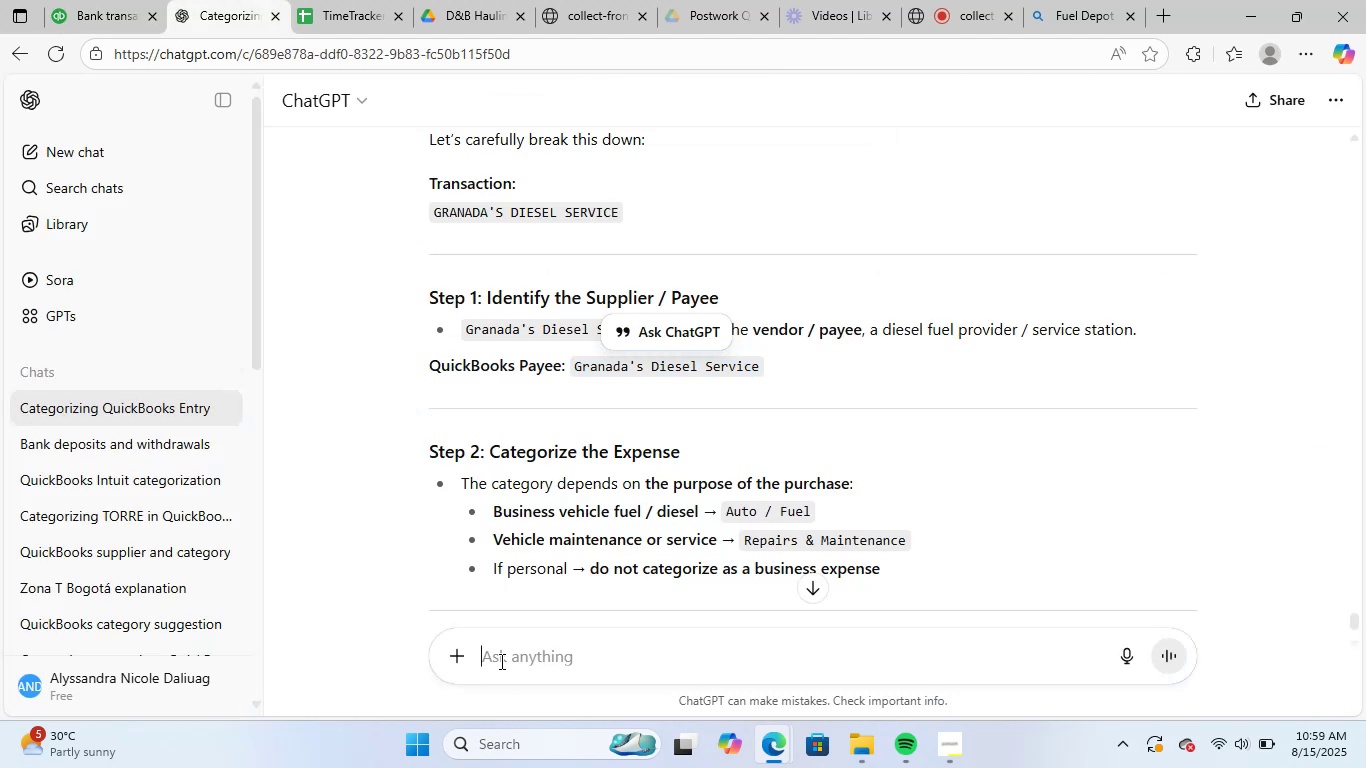 
key(Control+V)
 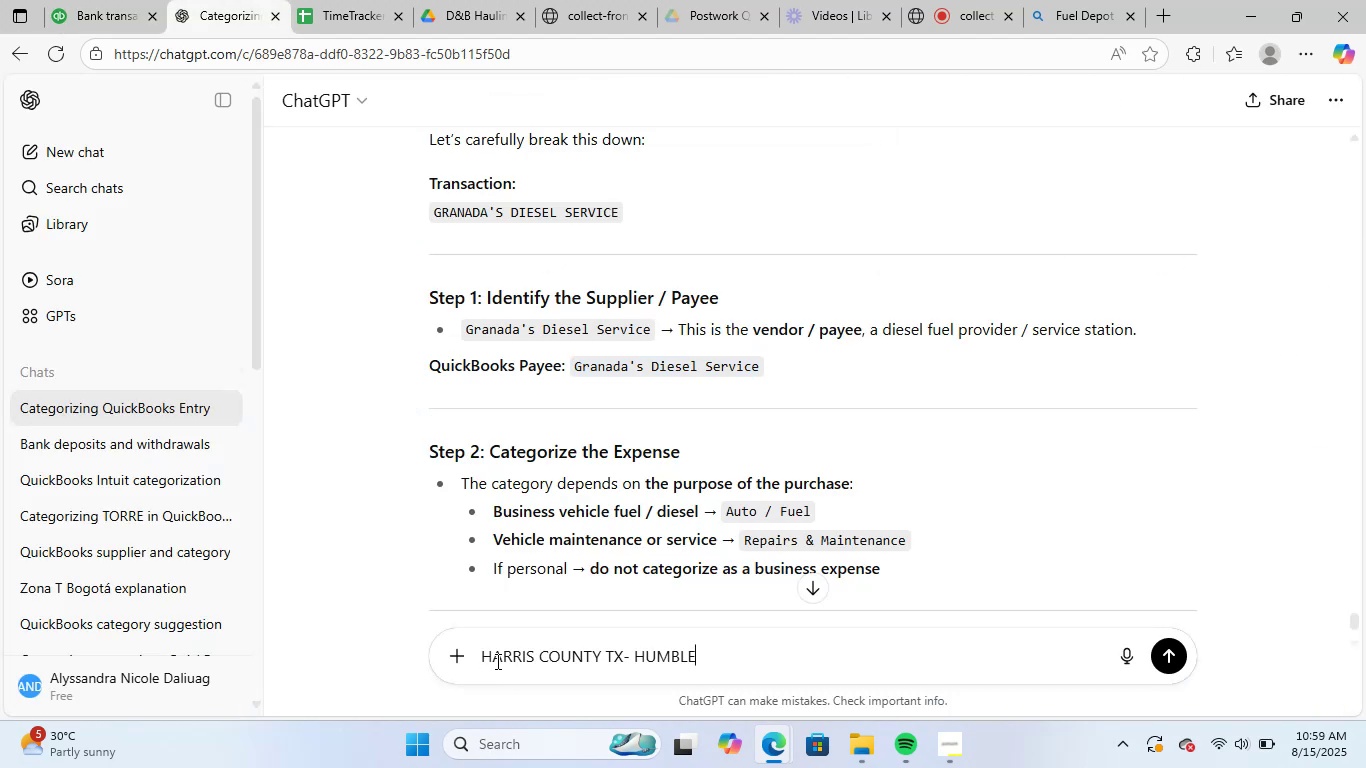 
key(NumpadEnter)
 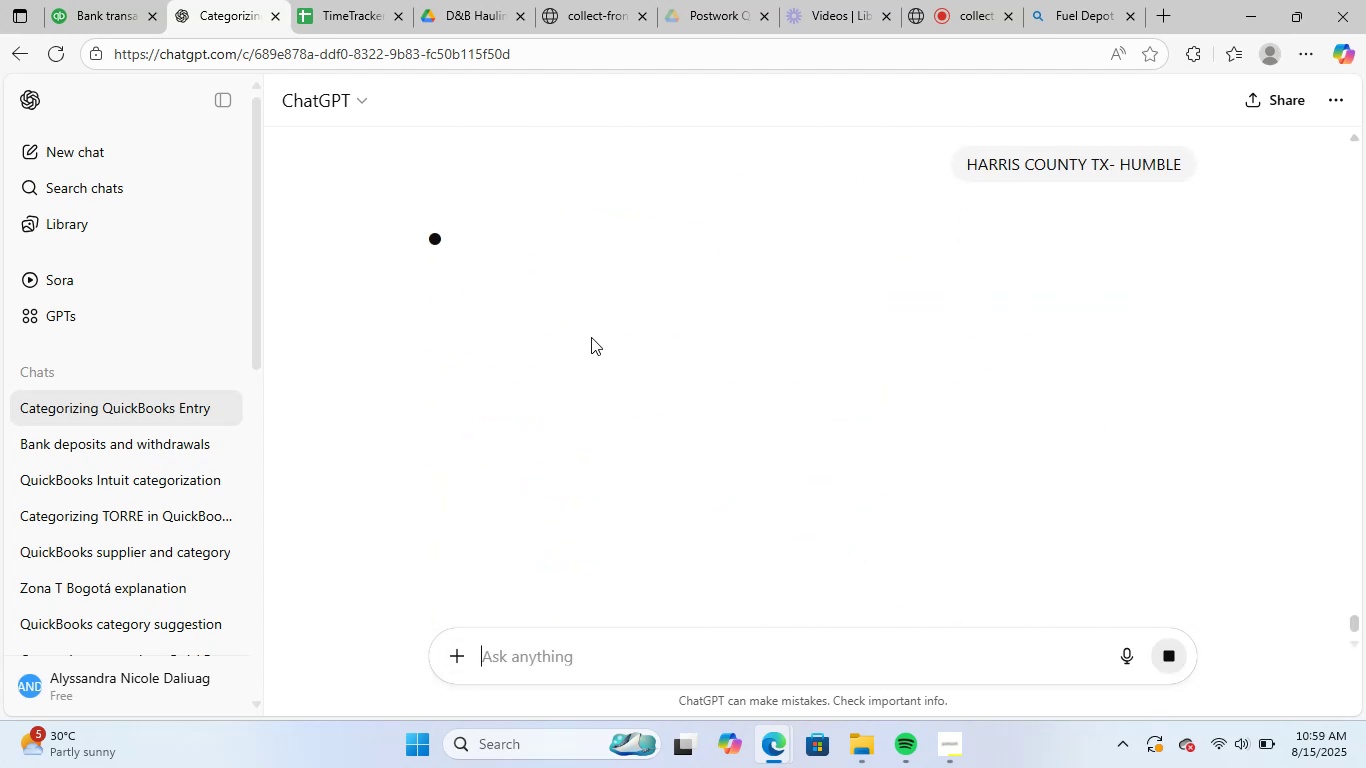 
wait(6.25)
 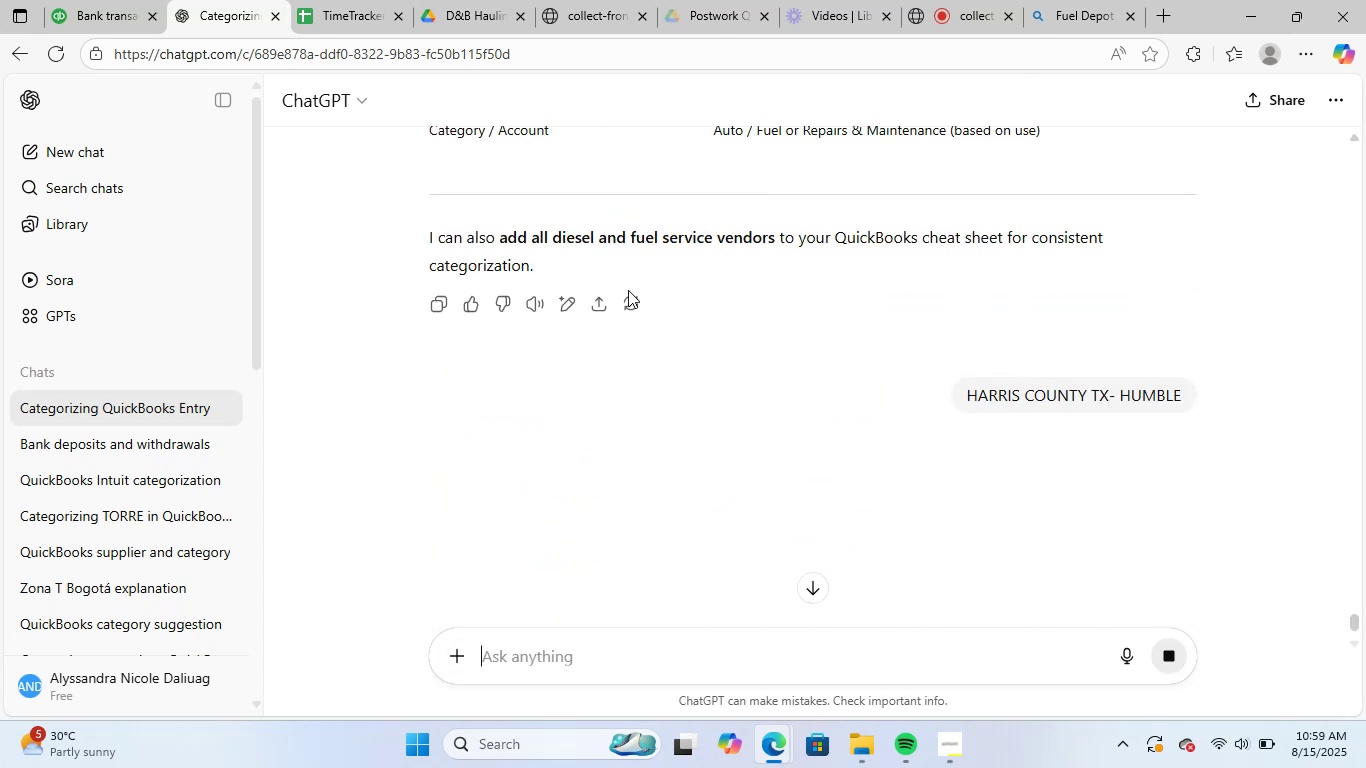 
scroll: coordinate [801, 539], scroll_direction: down, amount: 1.0
 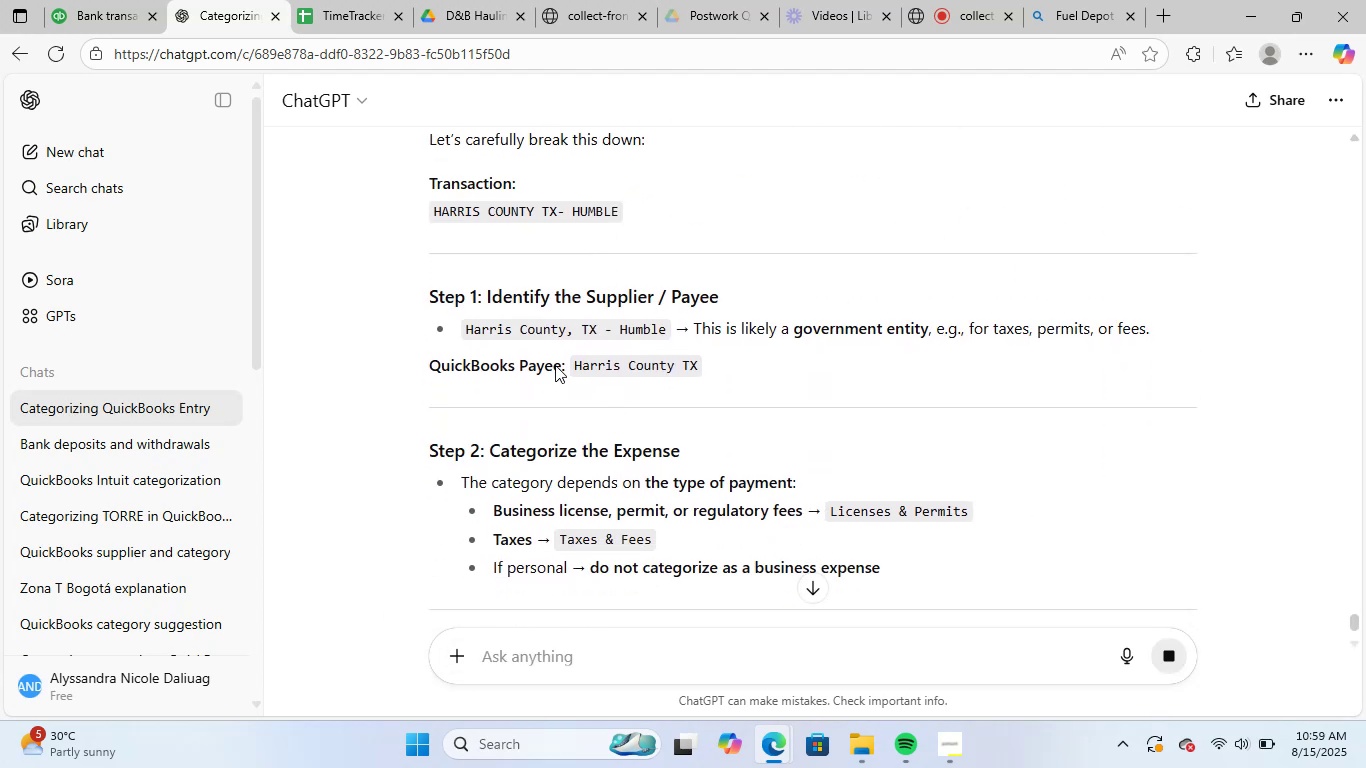 
left_click_drag(start_coordinate=[578, 367], to_coordinate=[719, 372])
 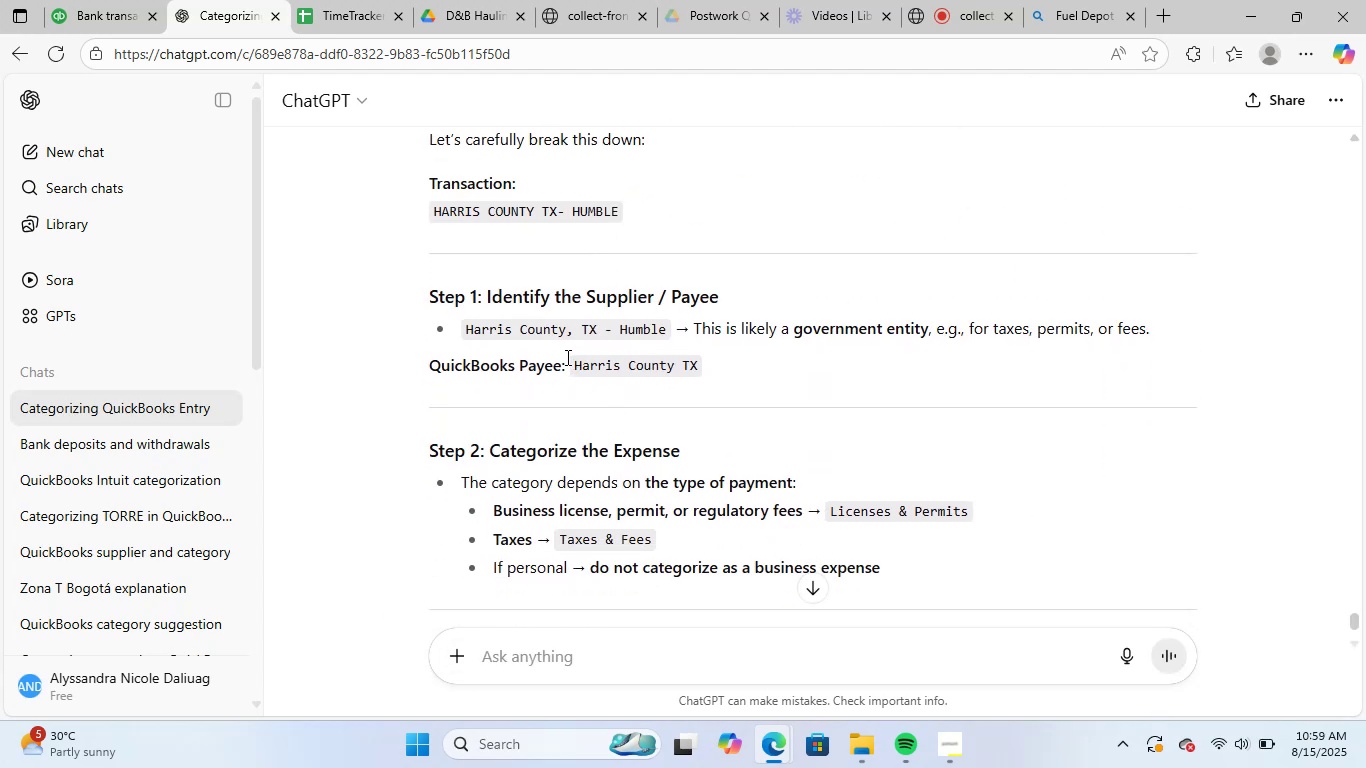 
left_click_drag(start_coordinate=[578, 370], to_coordinate=[700, 365])
 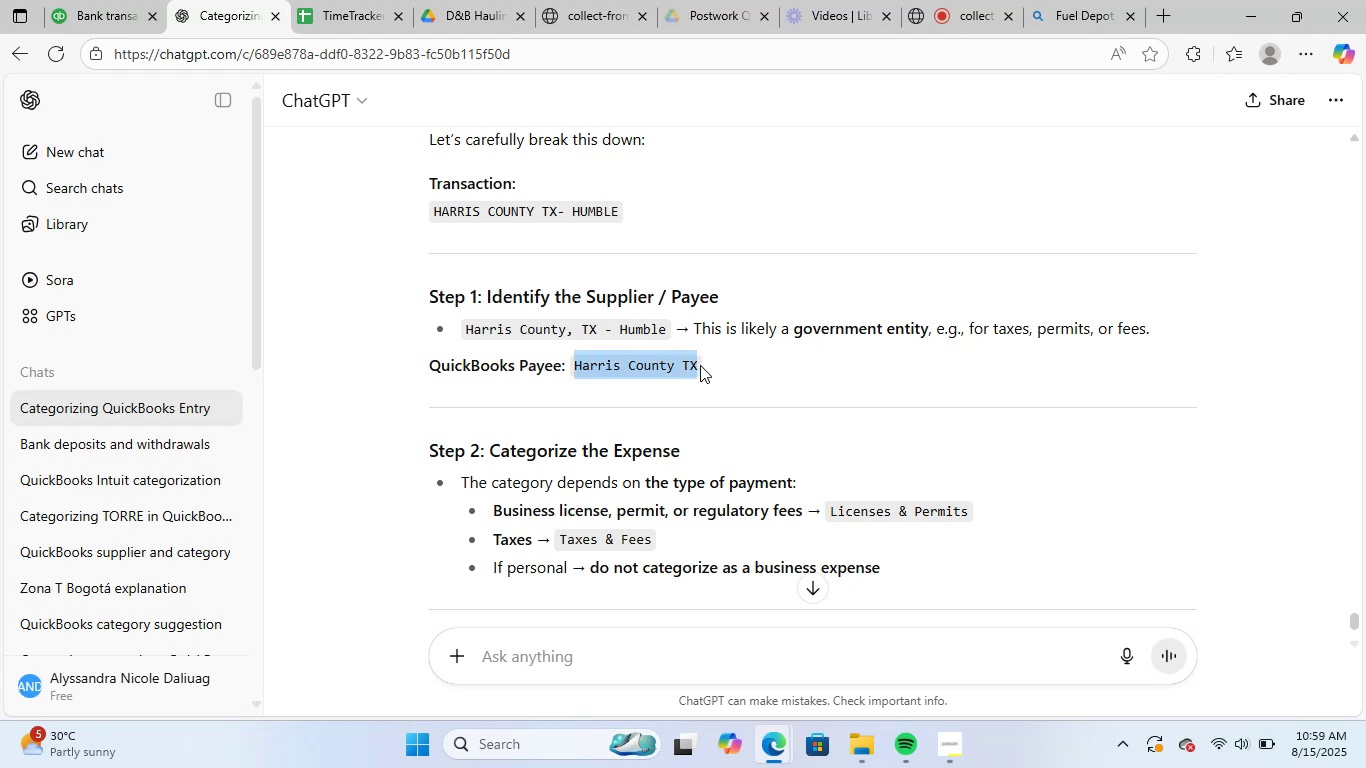 
key(Control+C)
 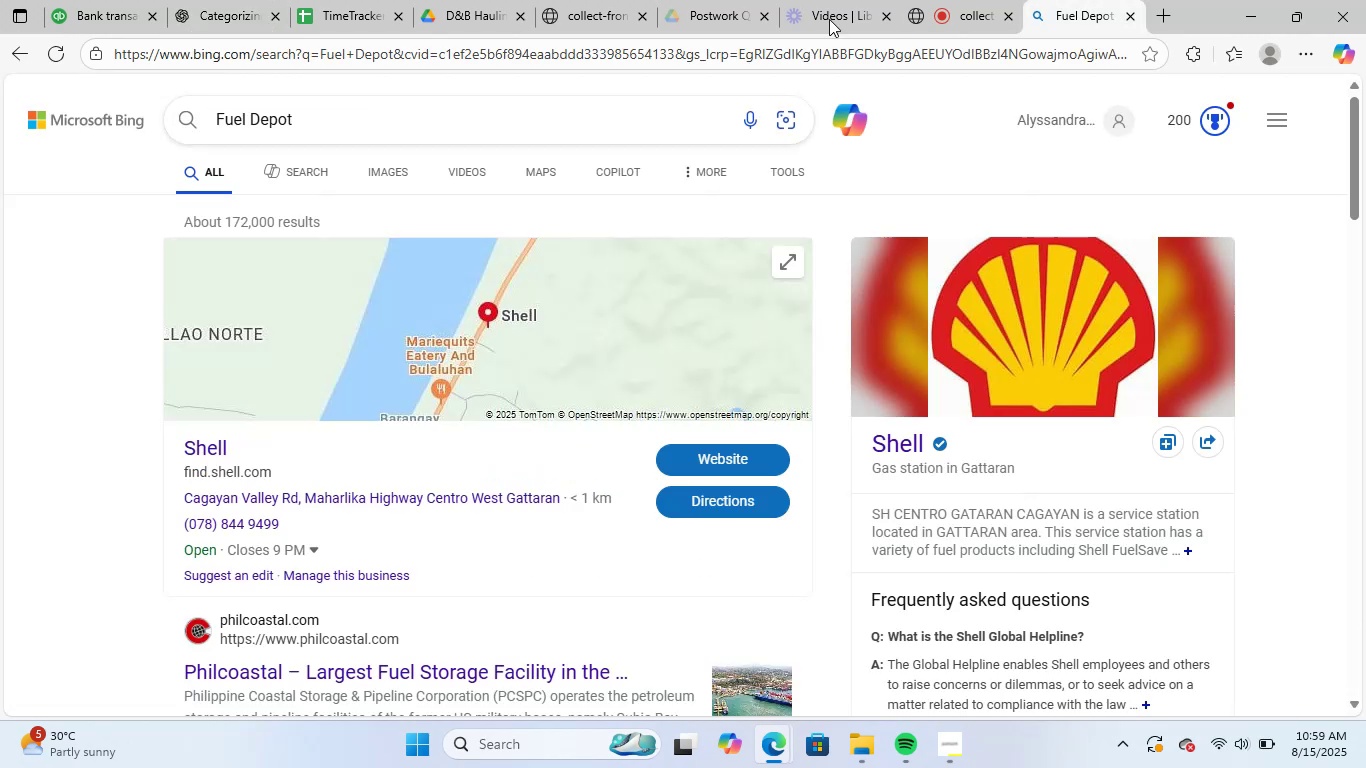 
double_click([782, 48])
 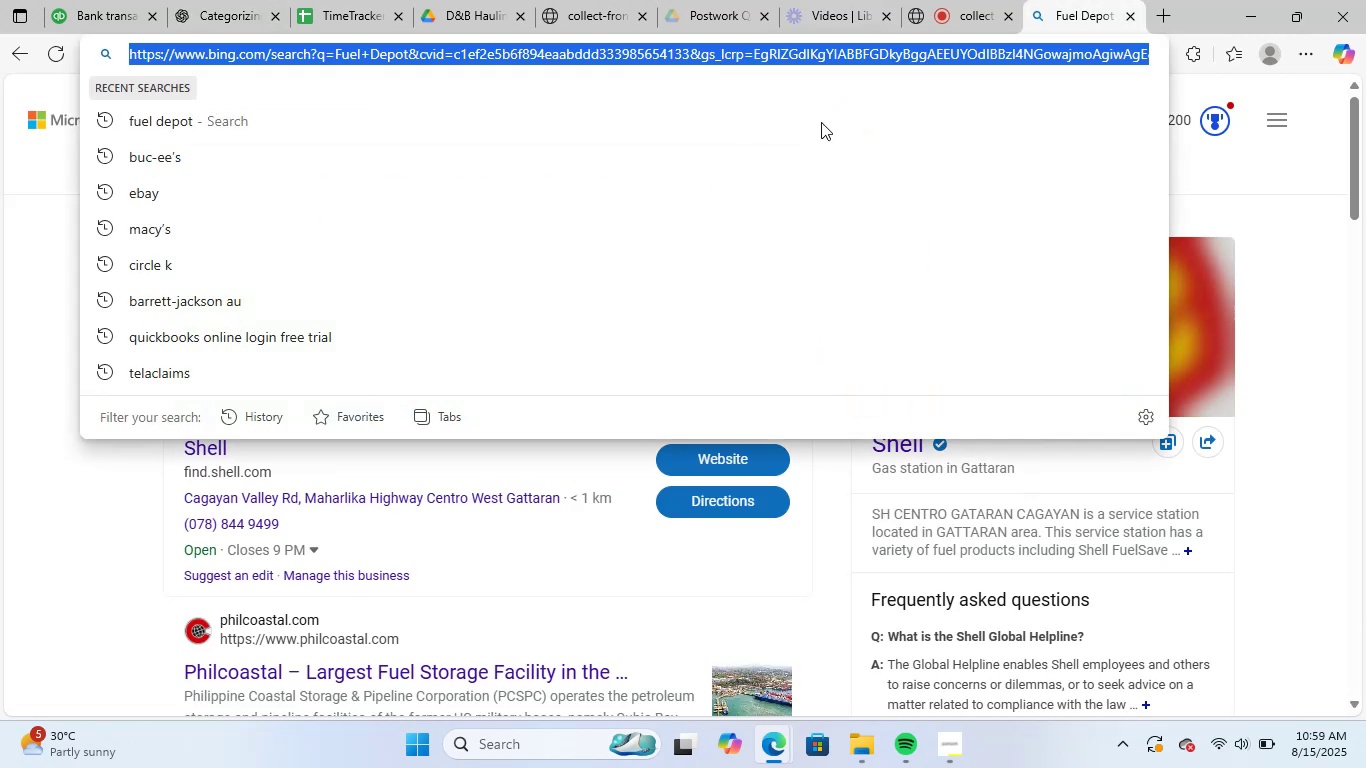 
key(Control+V)
 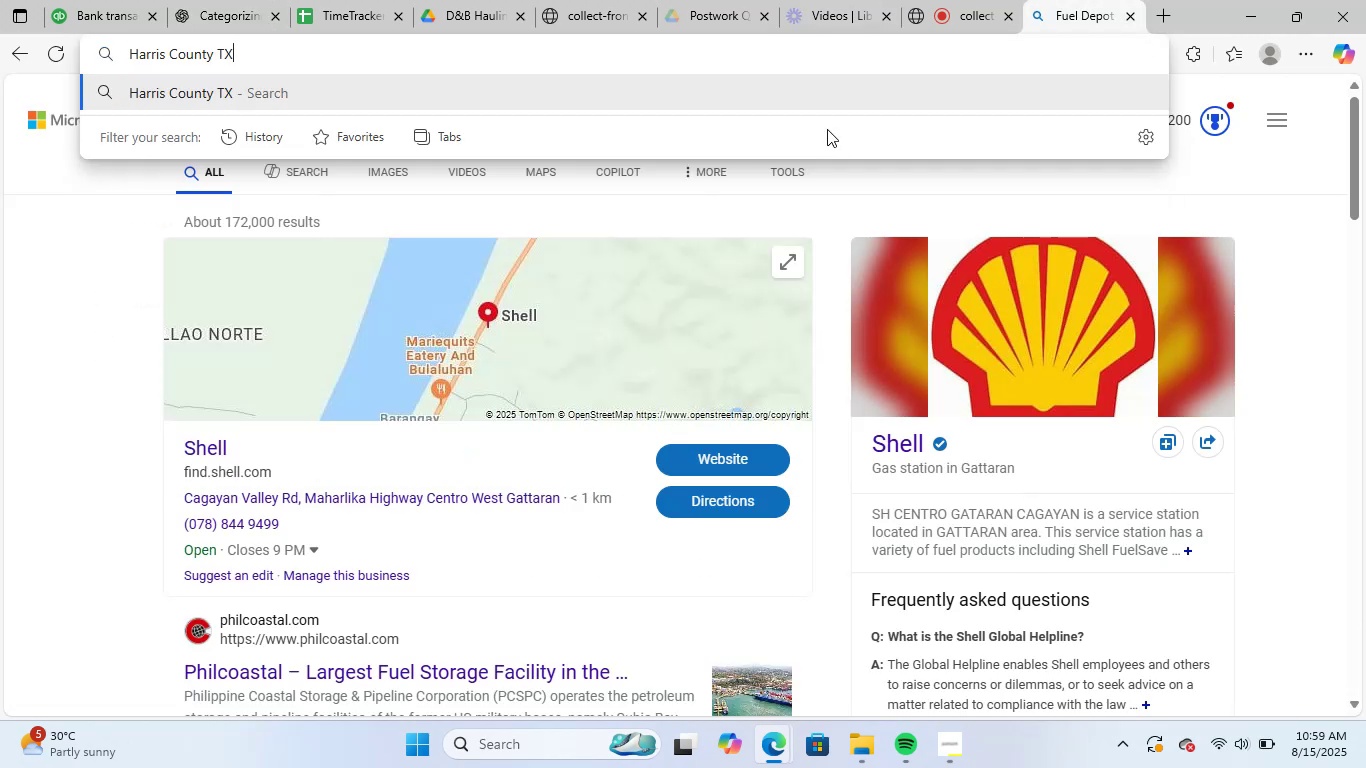 
key(NumpadEnter)
 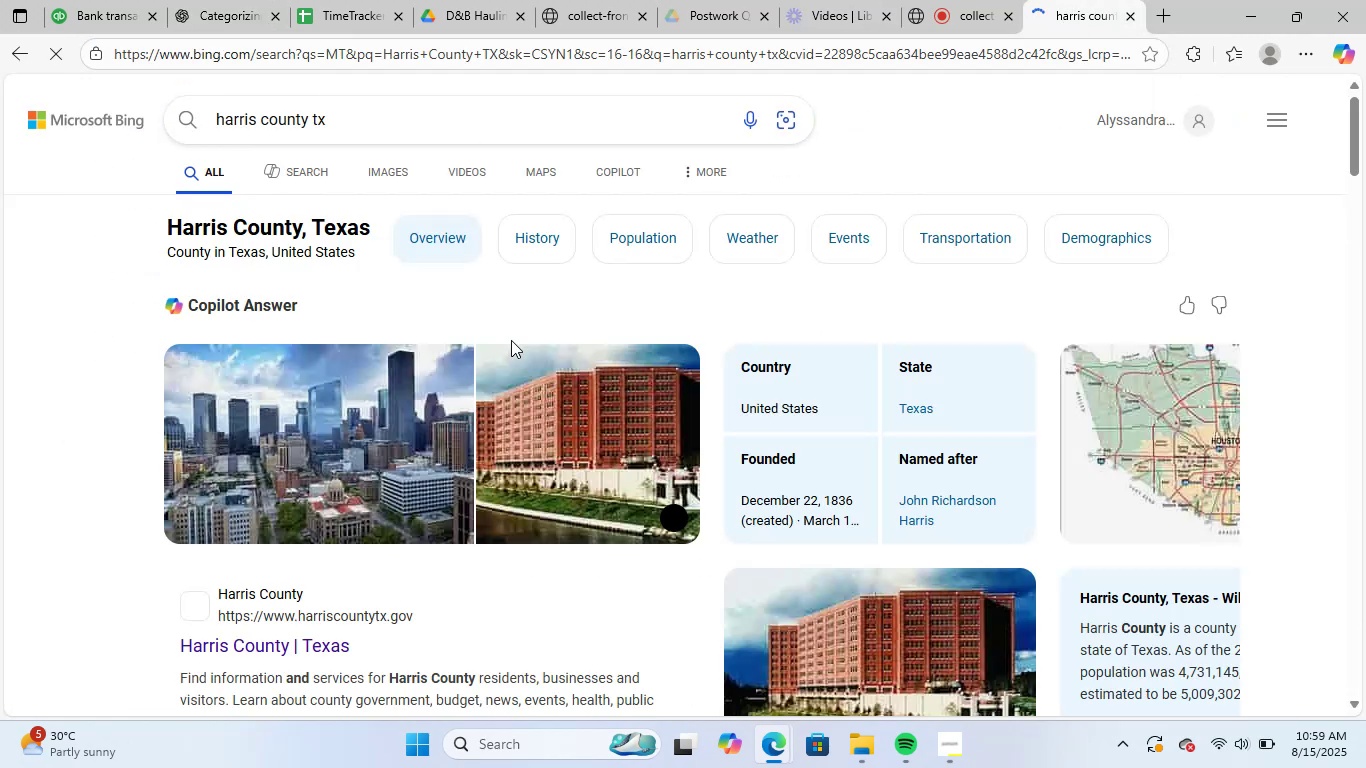 
scroll: coordinate [417, 422], scroll_direction: down, amount: 5.0
 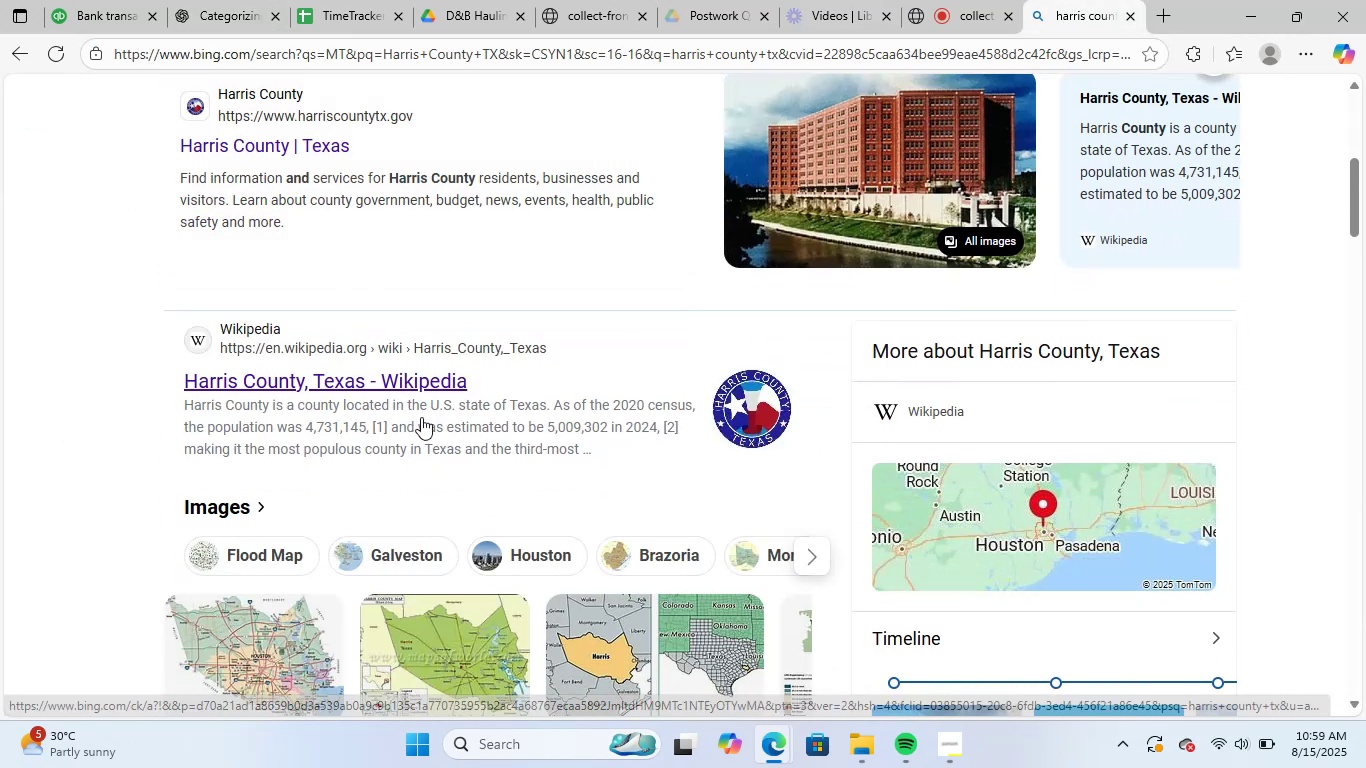 
scroll: coordinate [425, 416], scroll_direction: up, amount: 4.0
 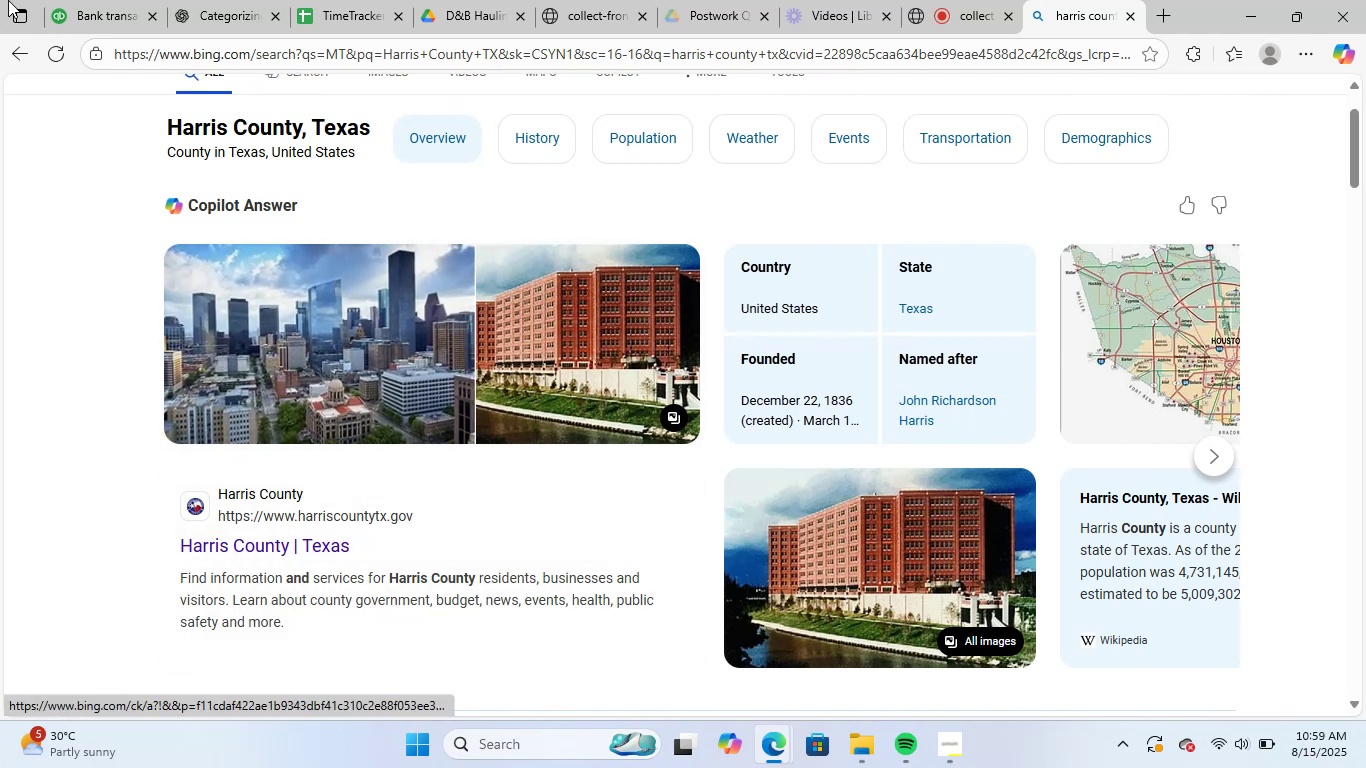 
left_click([98, 0])
 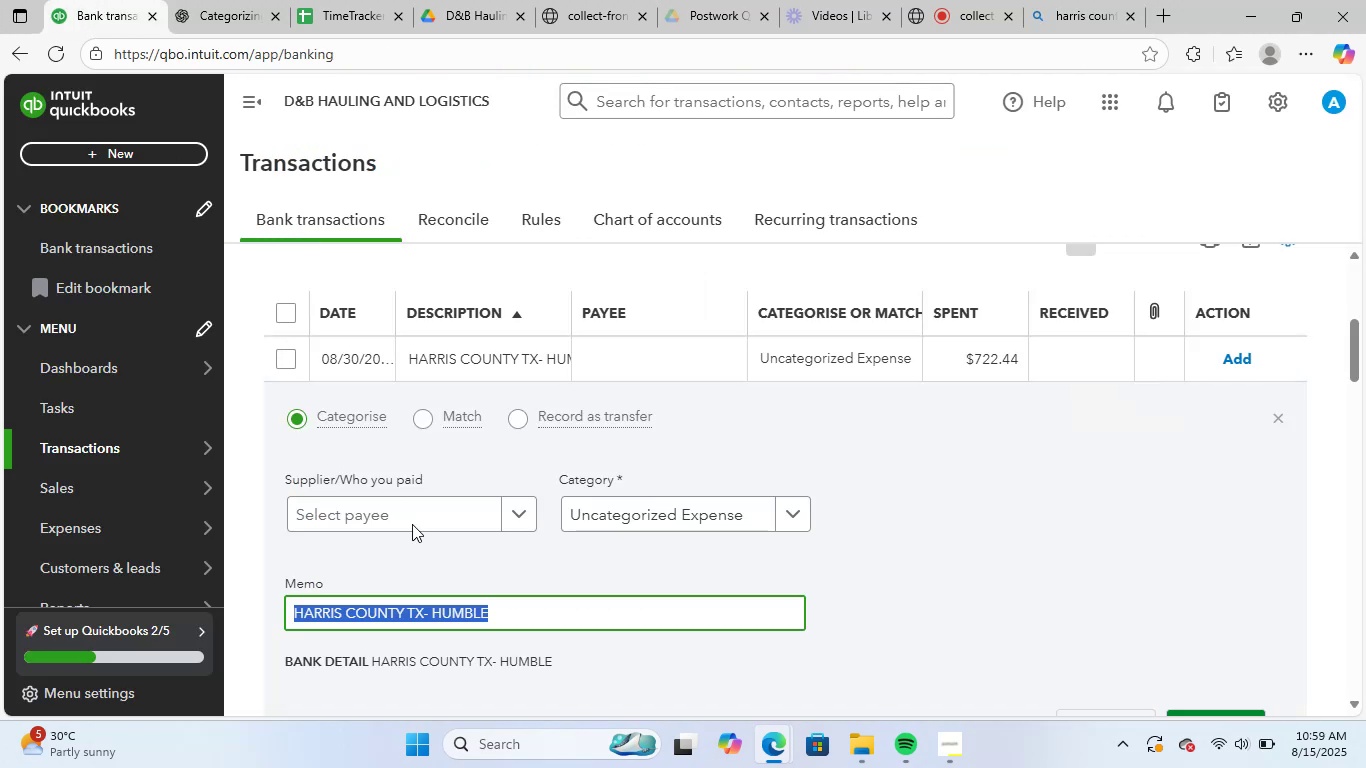 
left_click([414, 500])
 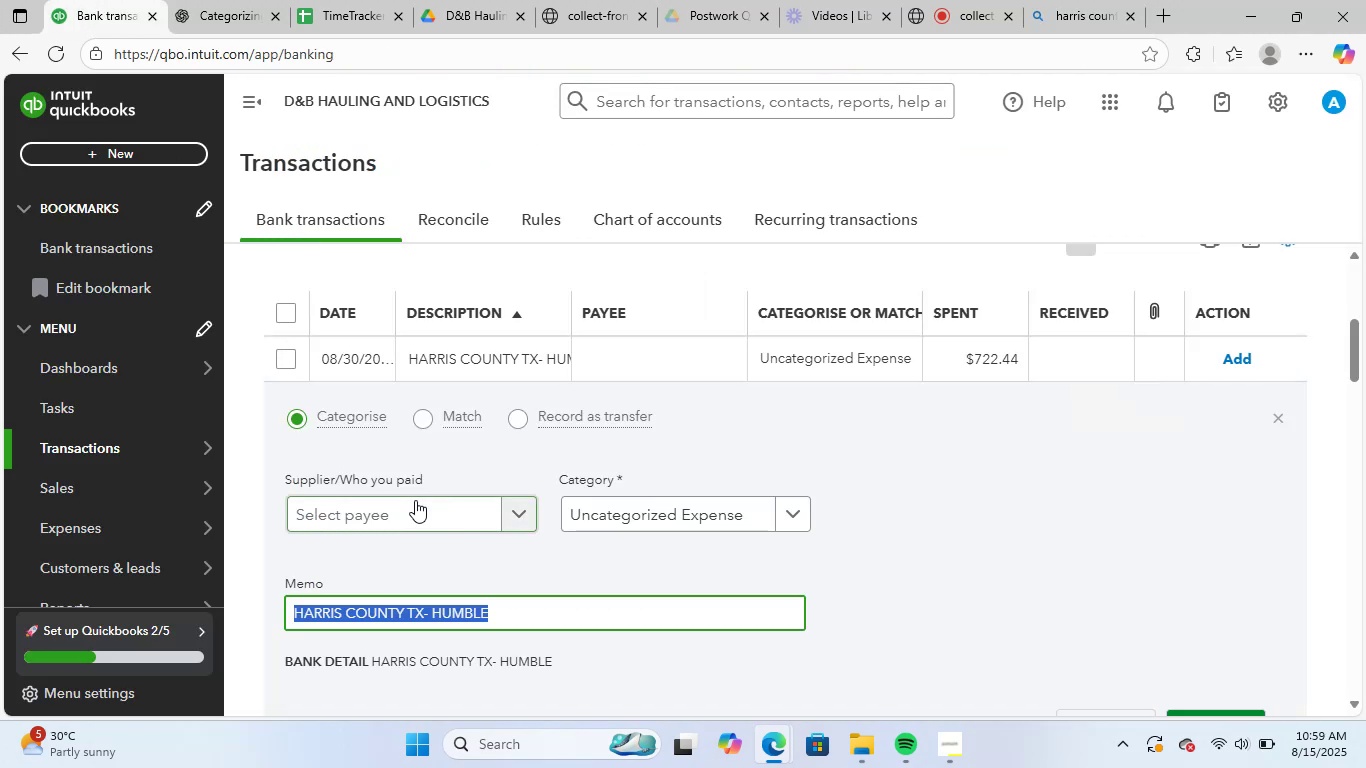 
key(Control+V)
 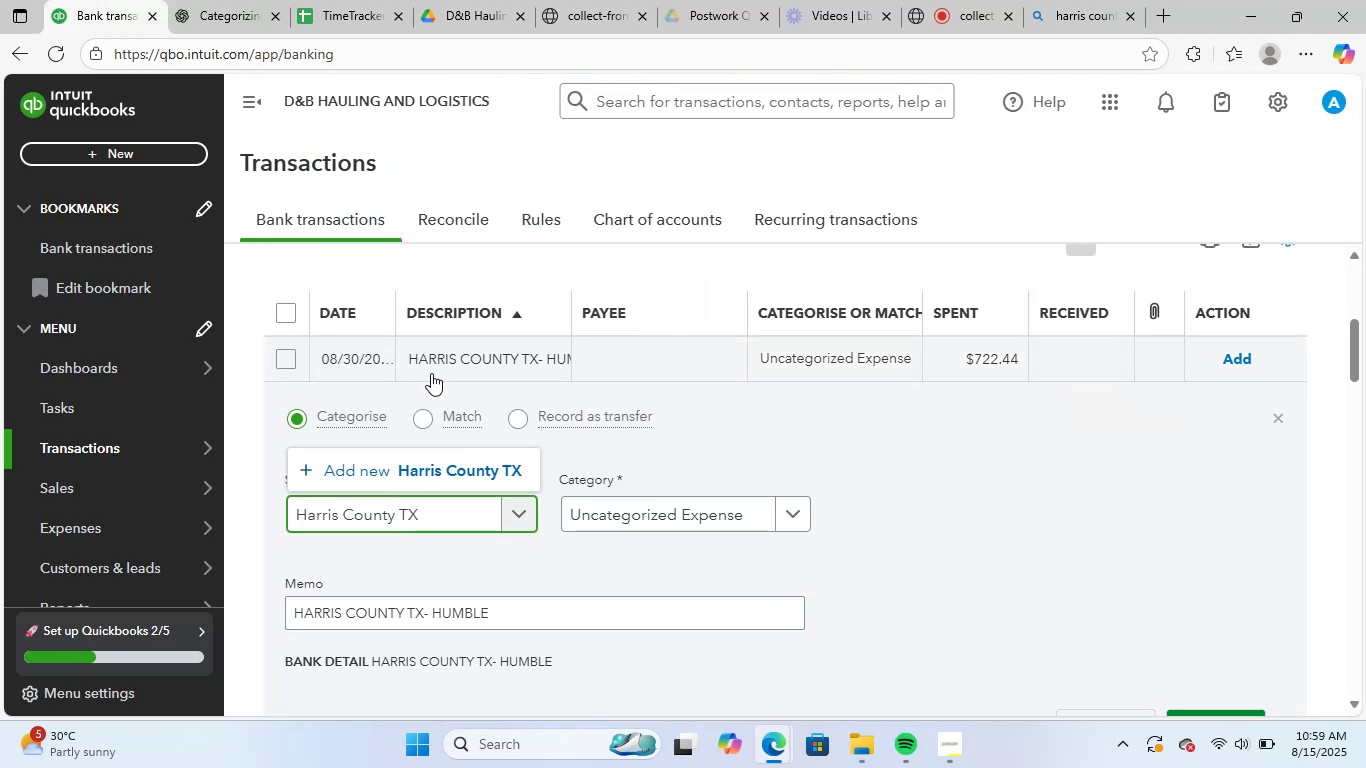 
left_click([452, 477])
 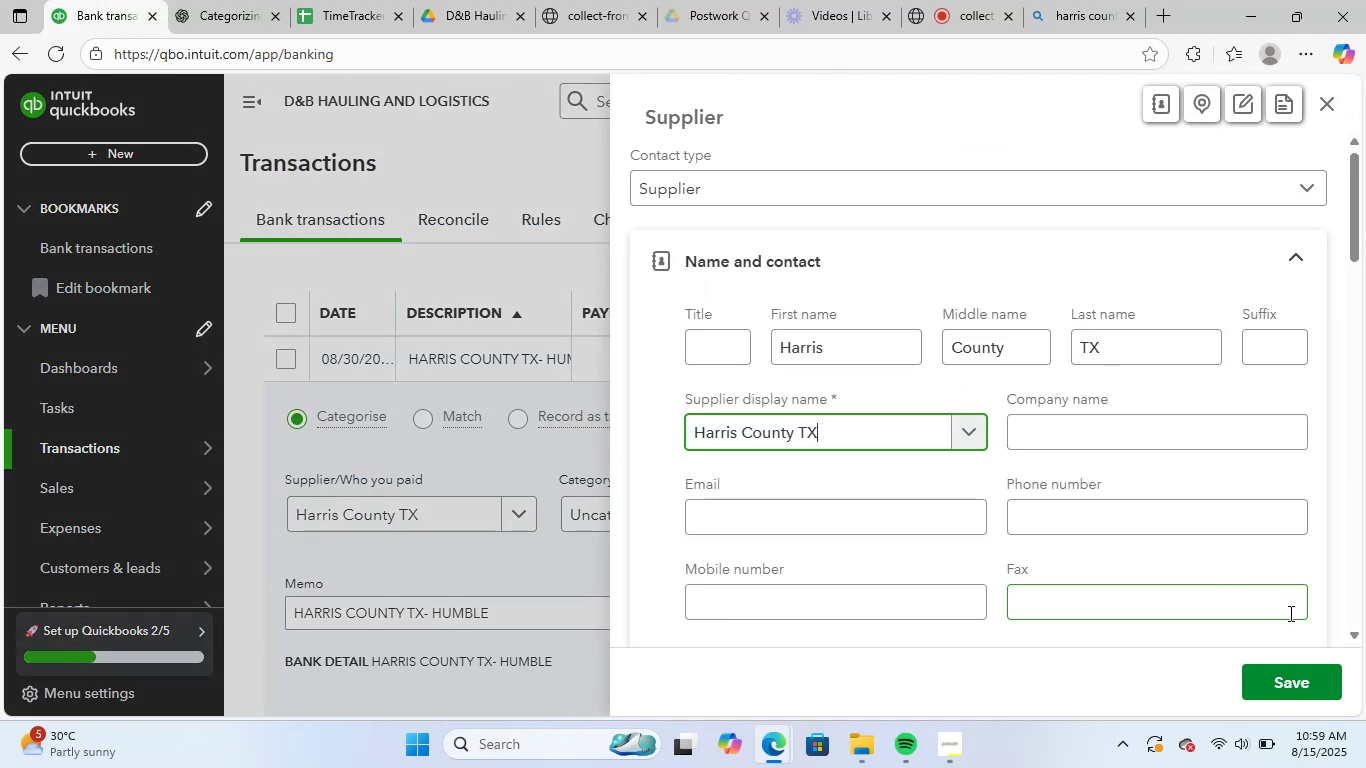 
left_click([1284, 679])
 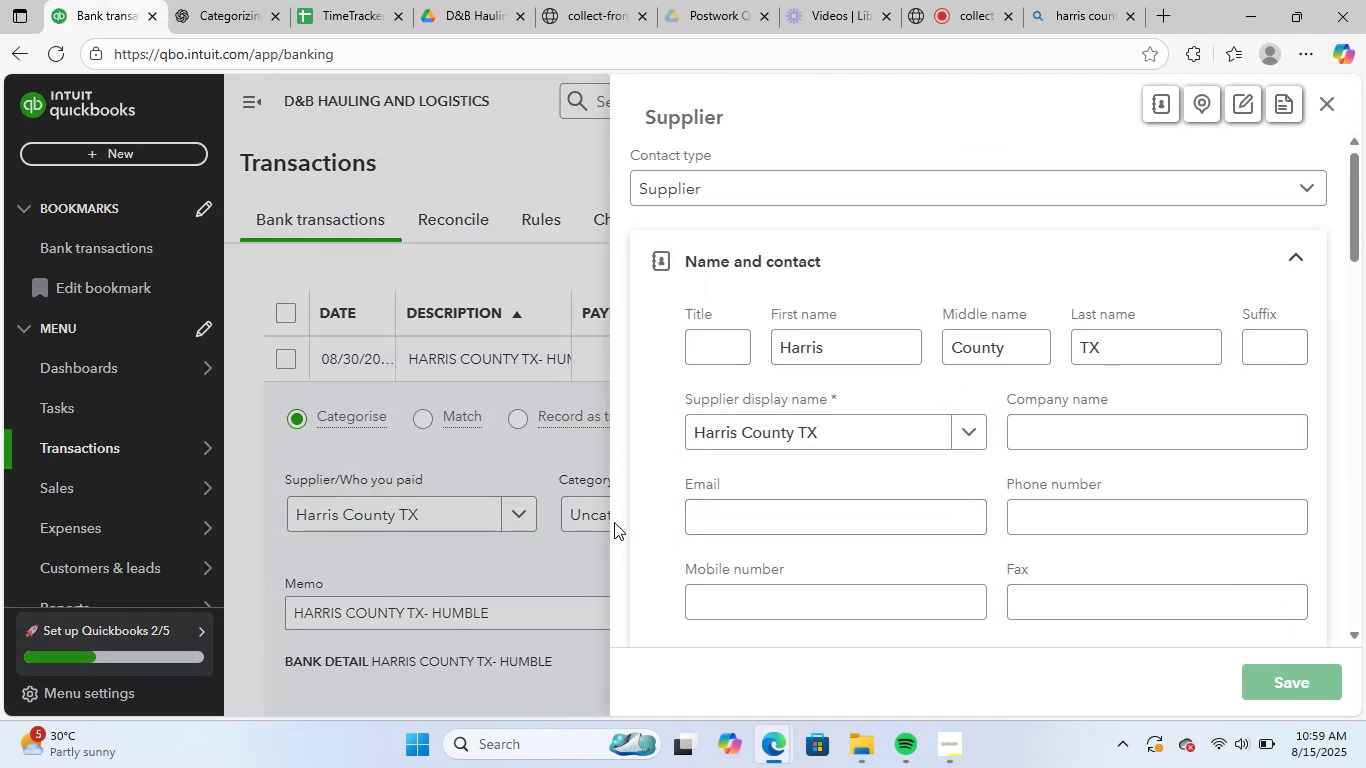 
left_click([614, 519])
 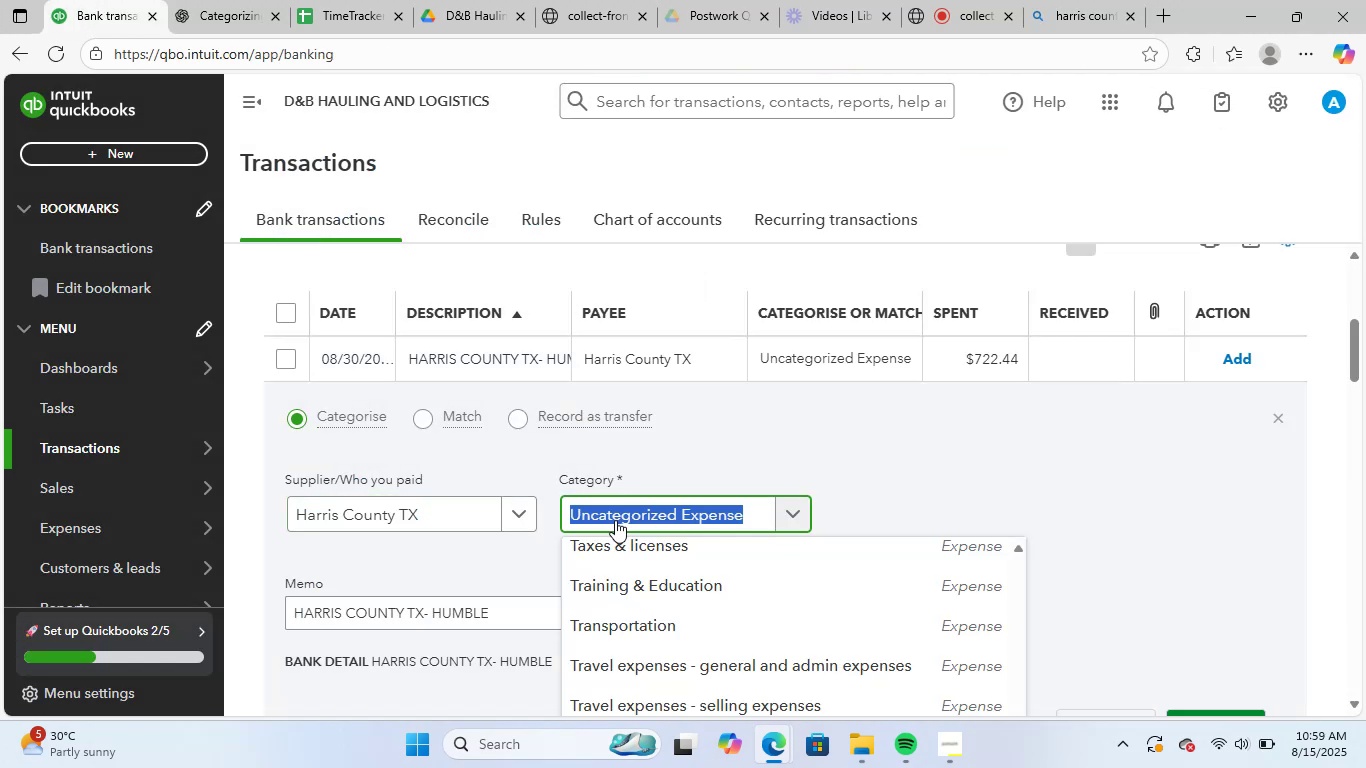 
type(lice)
 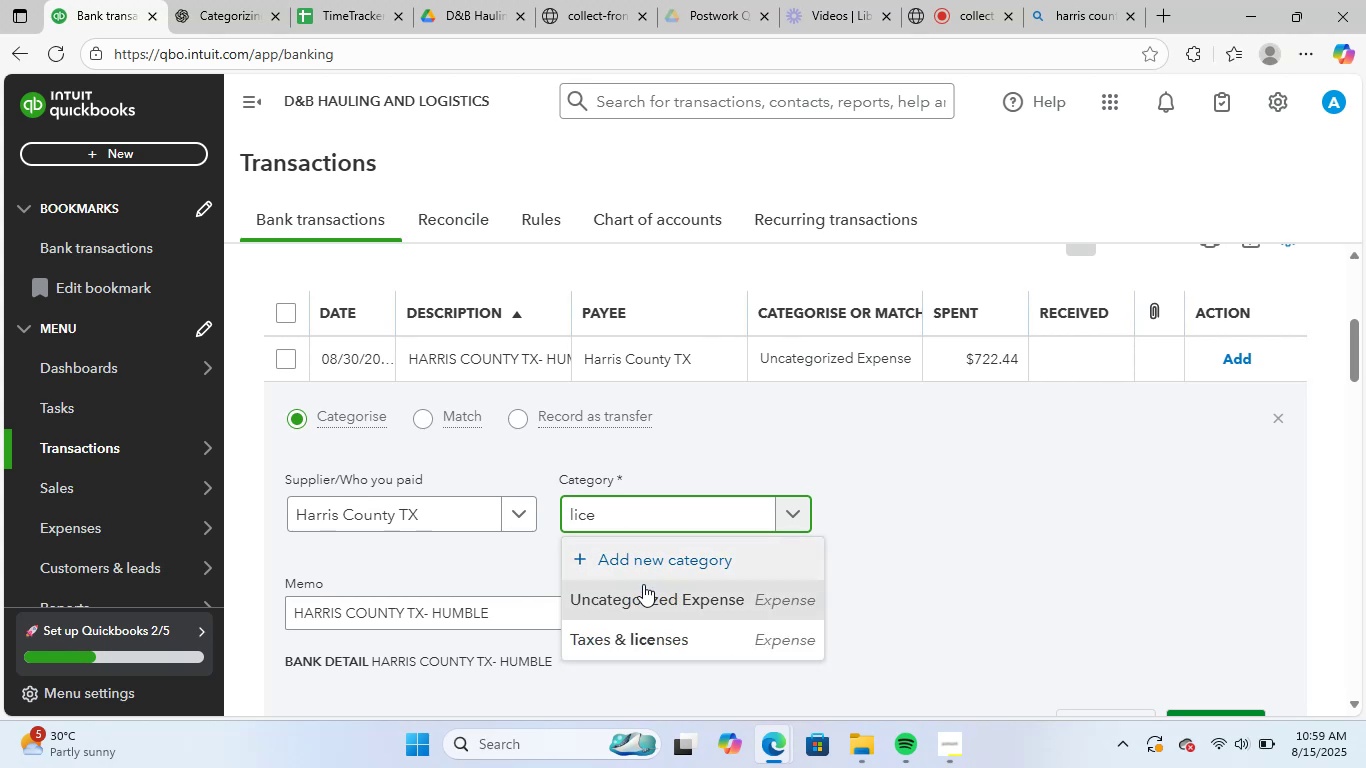 
left_click([625, 628])
 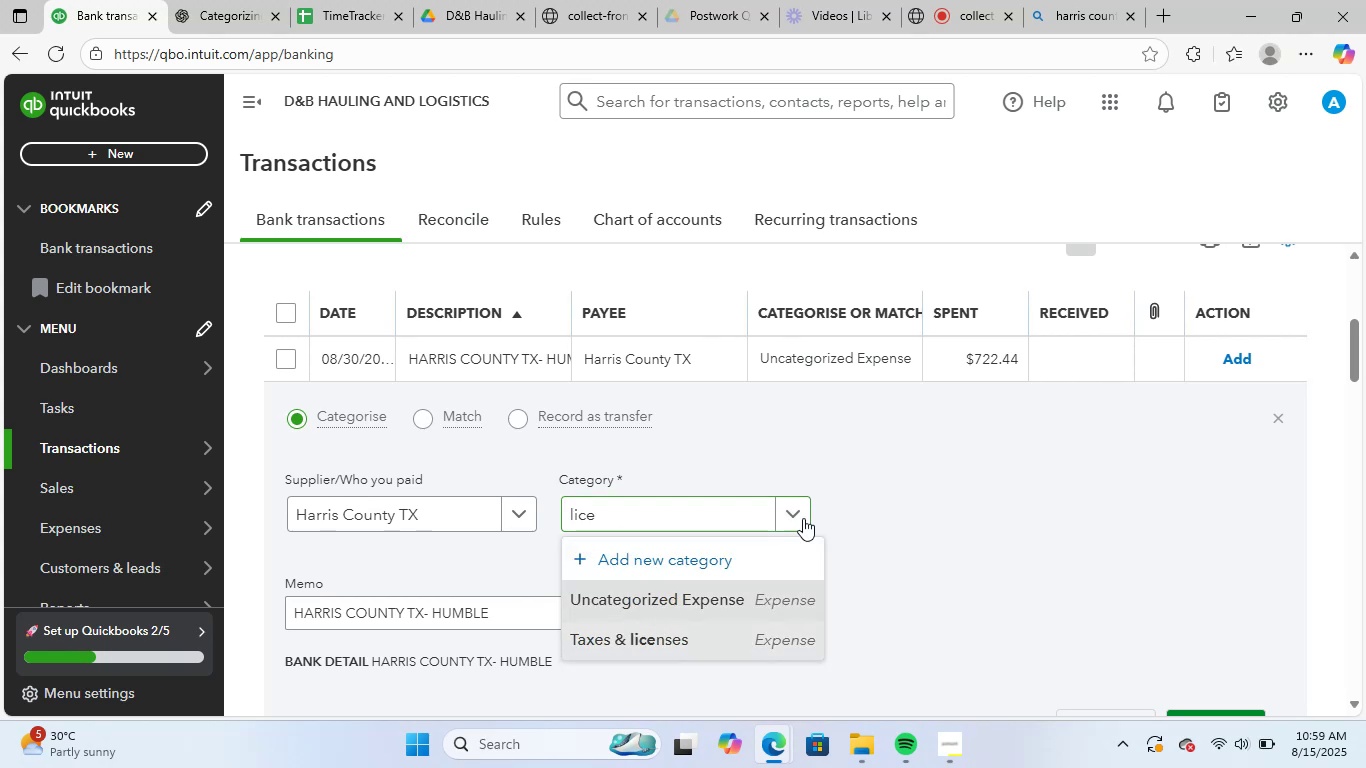 
scroll: coordinate [855, 493], scroll_direction: down, amount: 1.0
 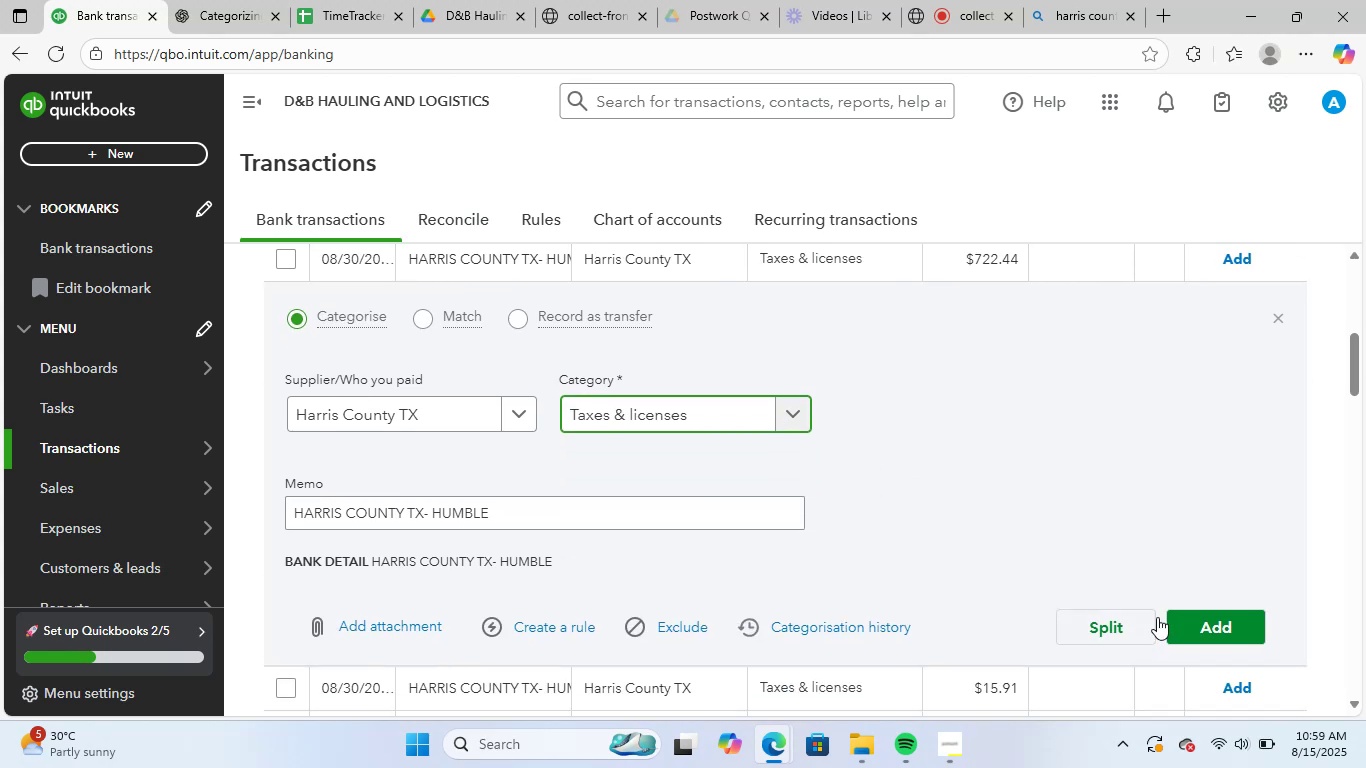 
left_click([1228, 633])
 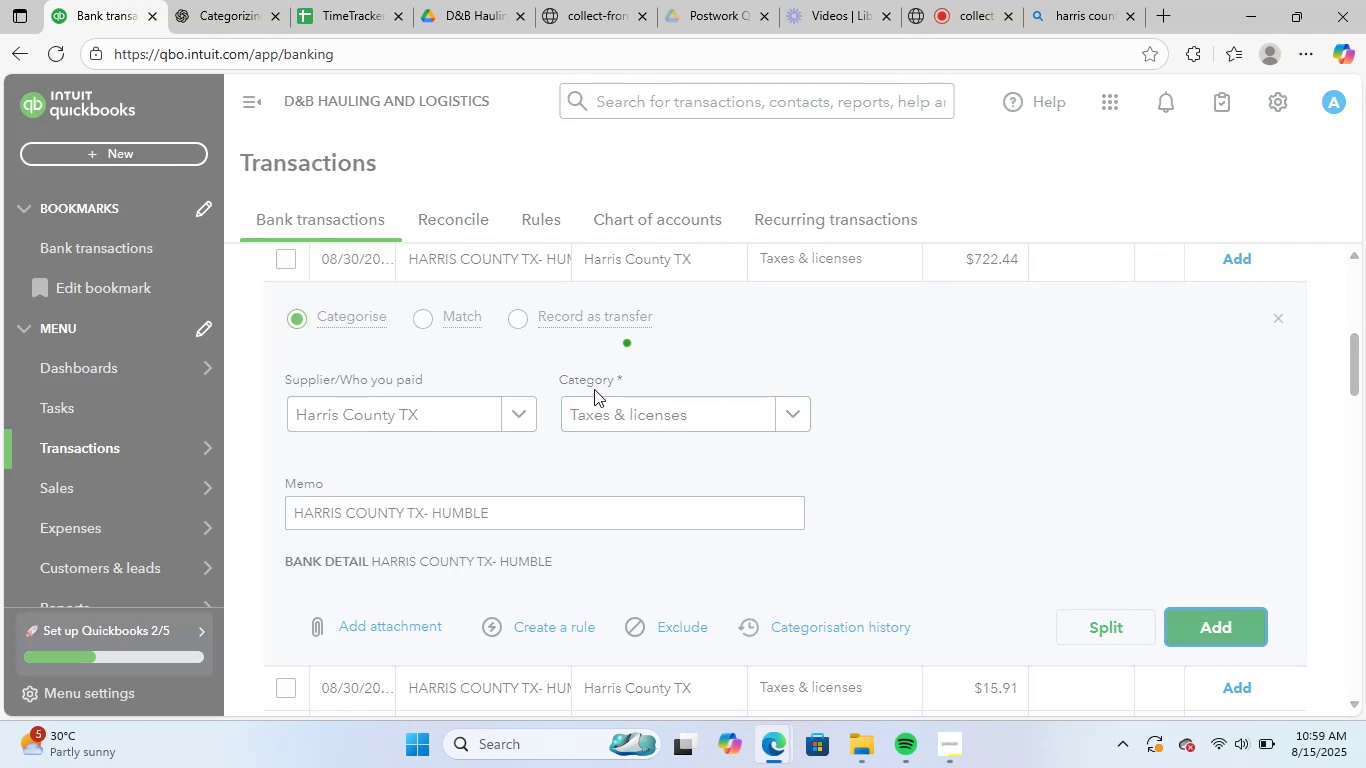 
scroll: coordinate [577, 500], scroll_direction: up, amount: 3.0
 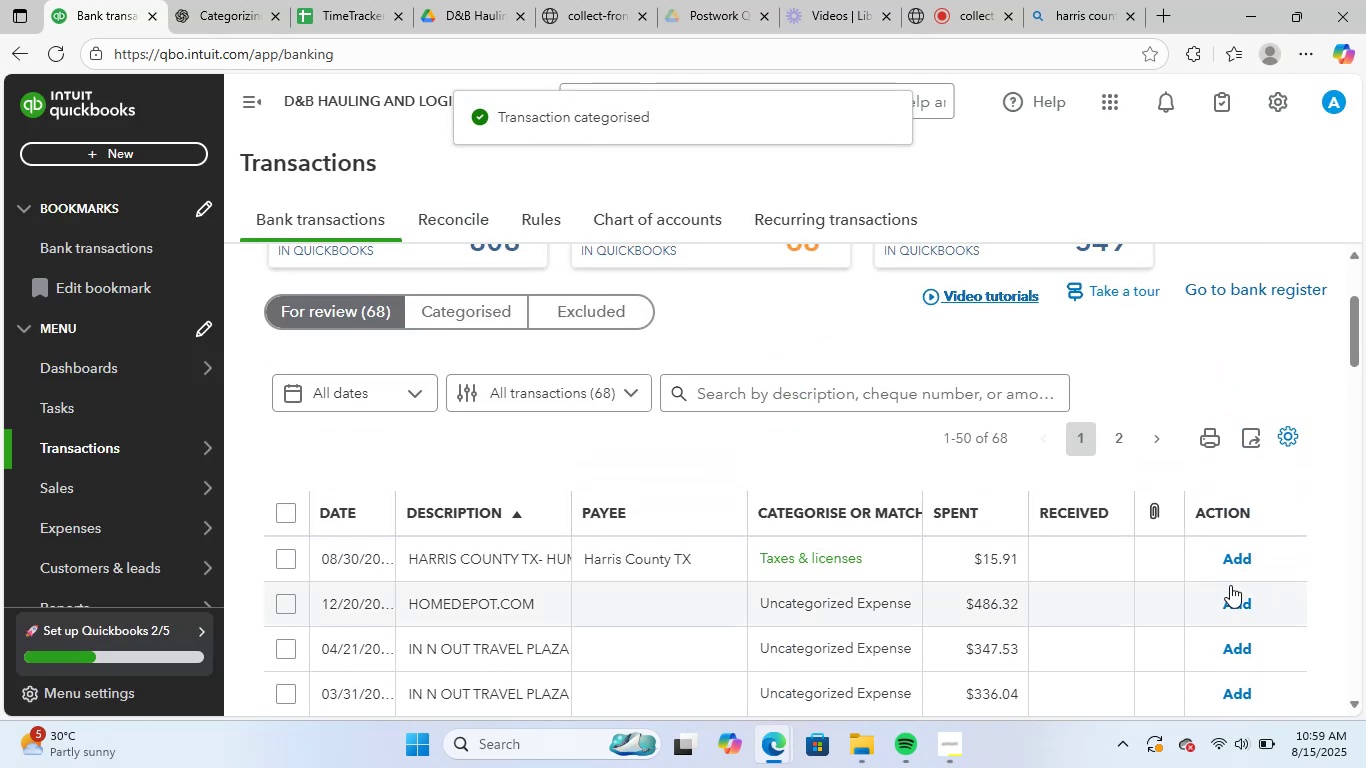 
left_click([1236, 558])
 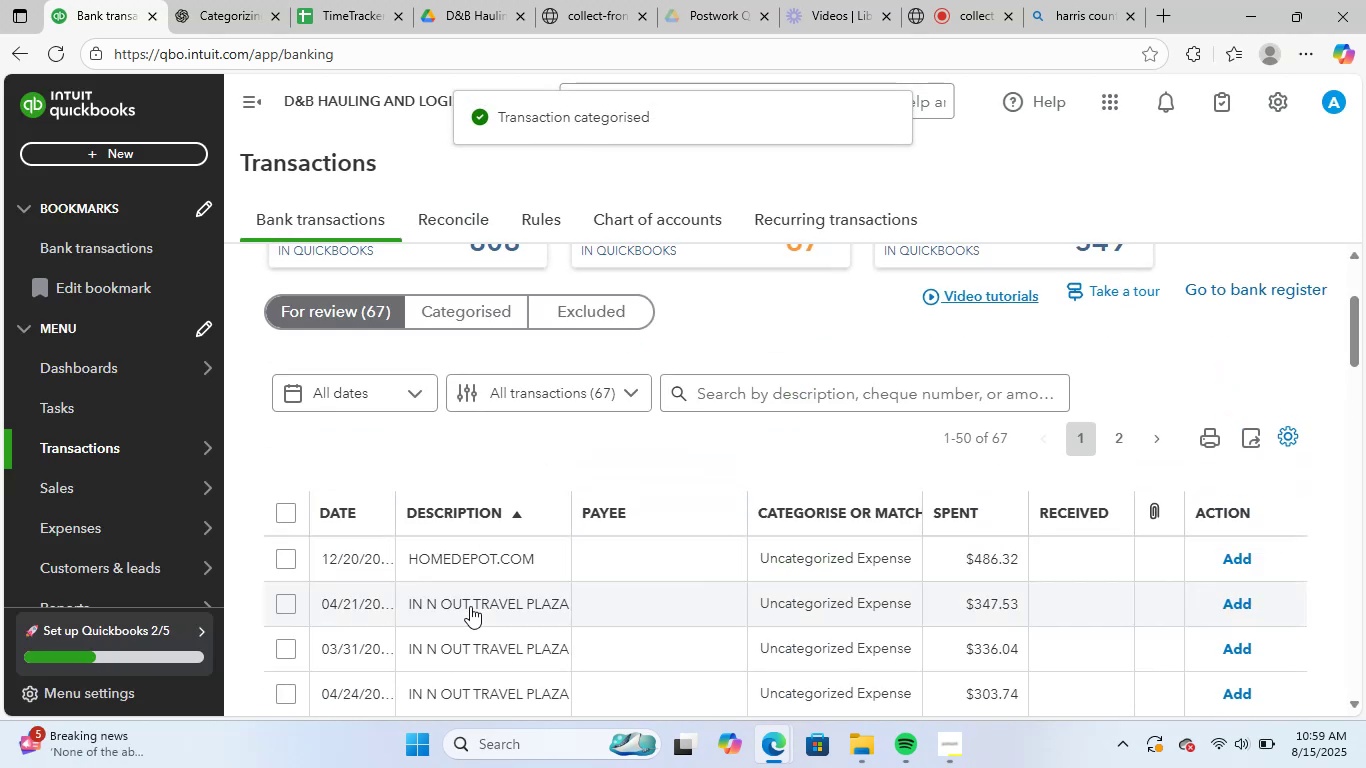 
left_click([490, 561])
 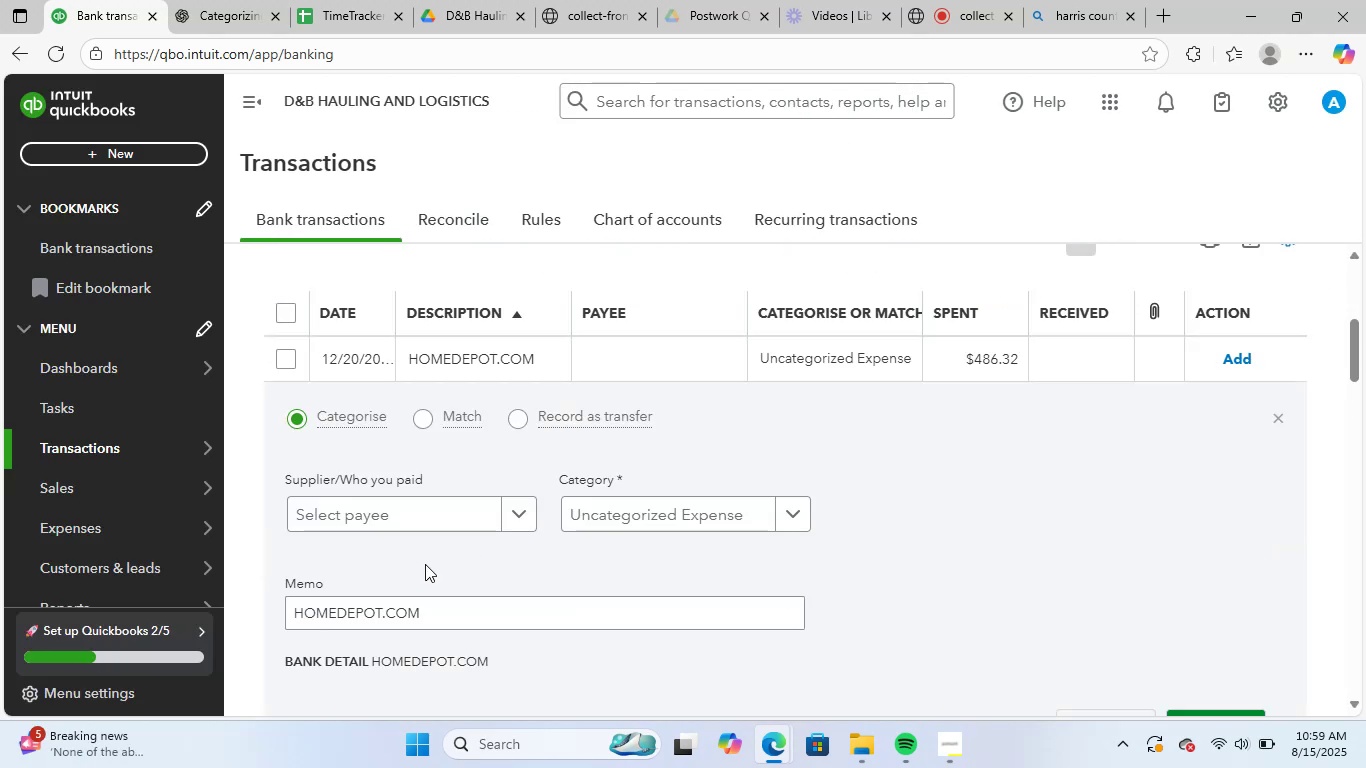 
left_click([427, 521])
 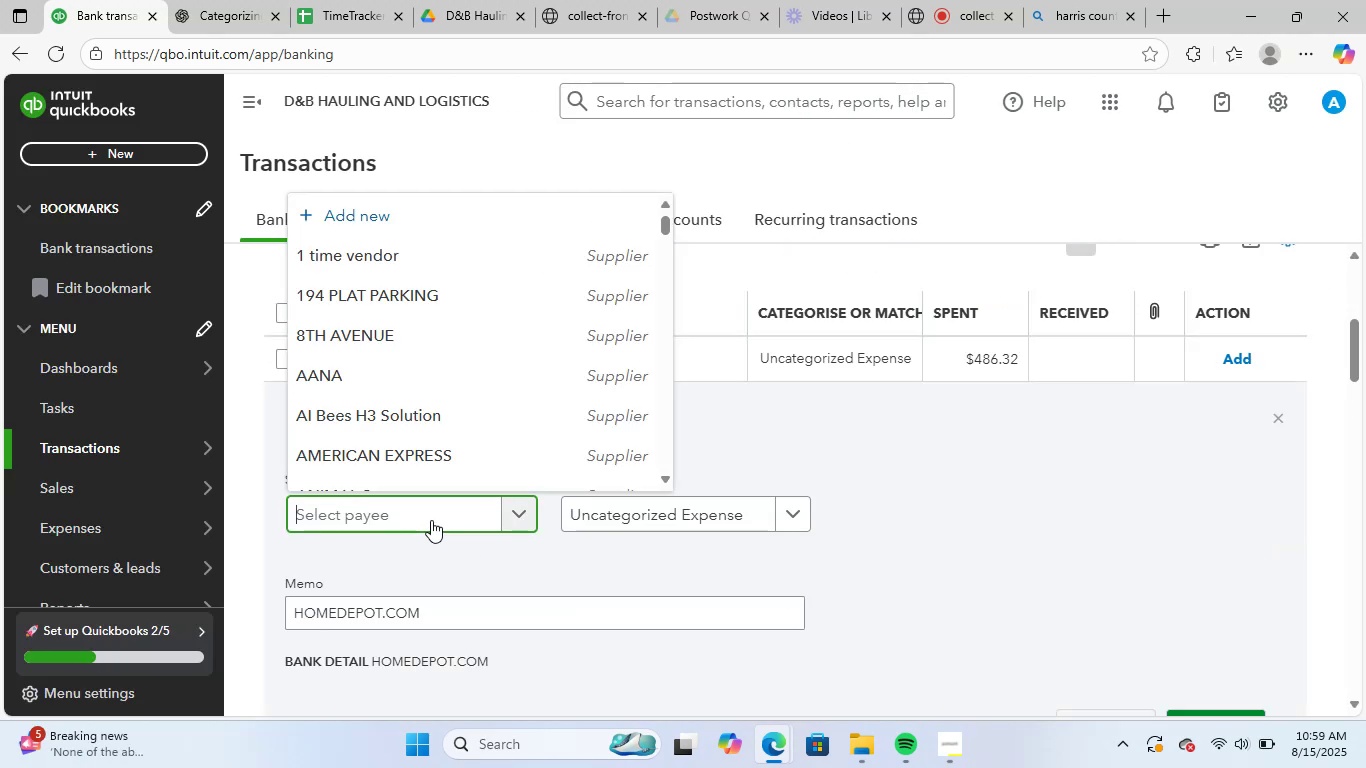 
type(home)
 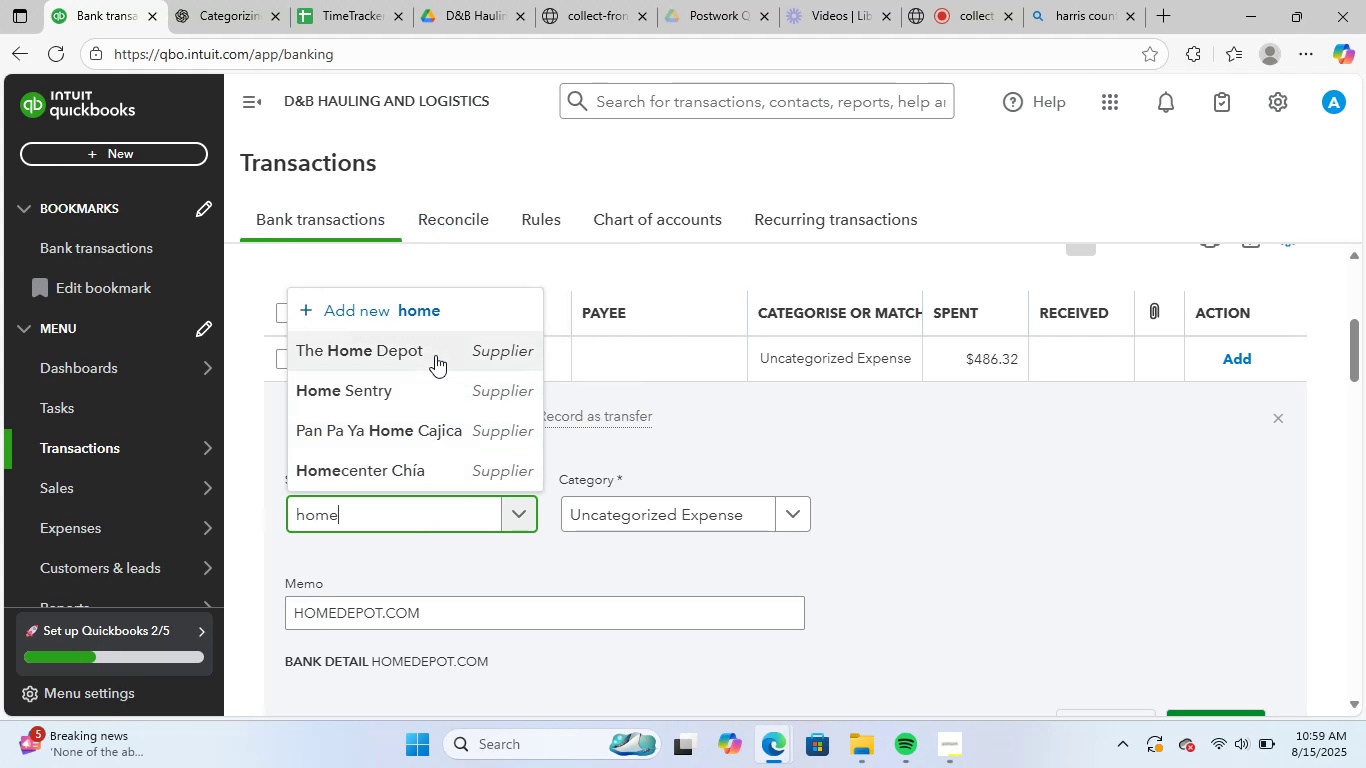 
left_click([435, 355])
 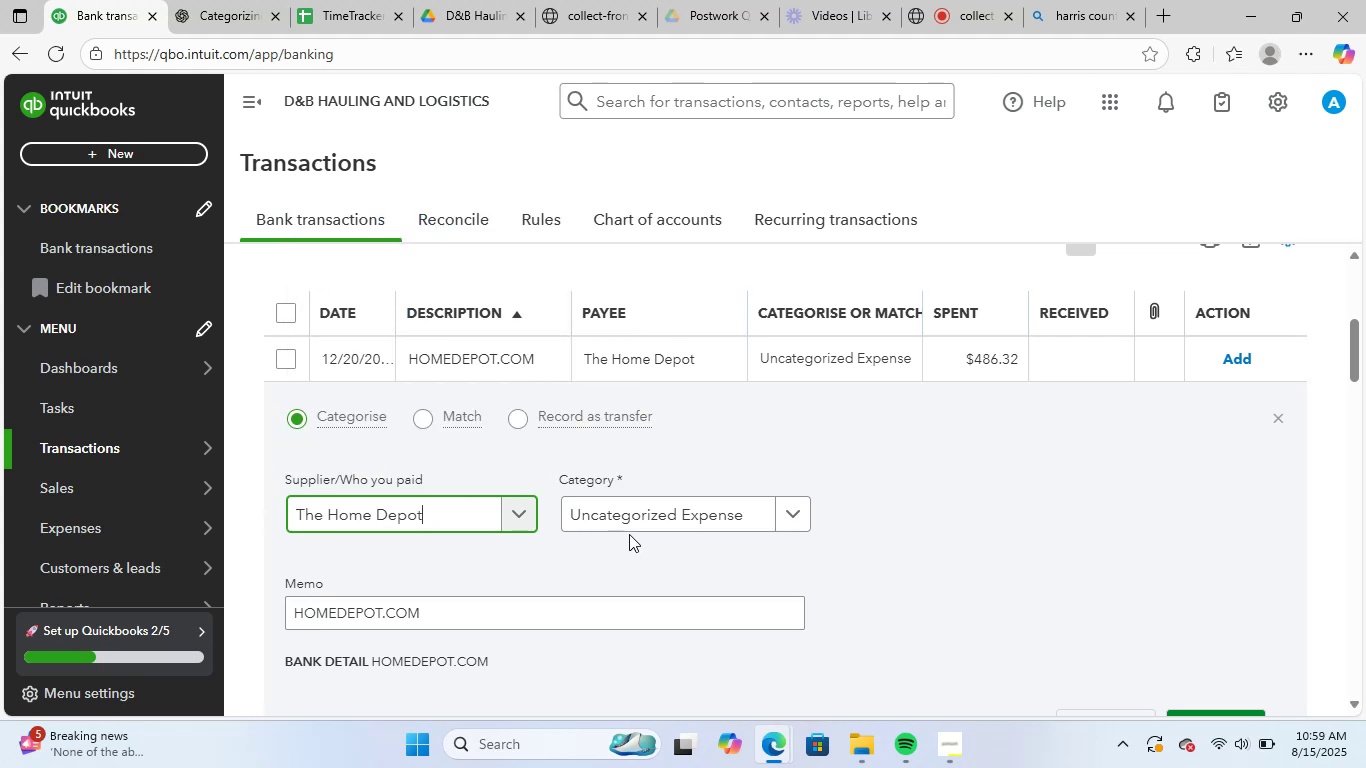 
left_click([645, 513])
 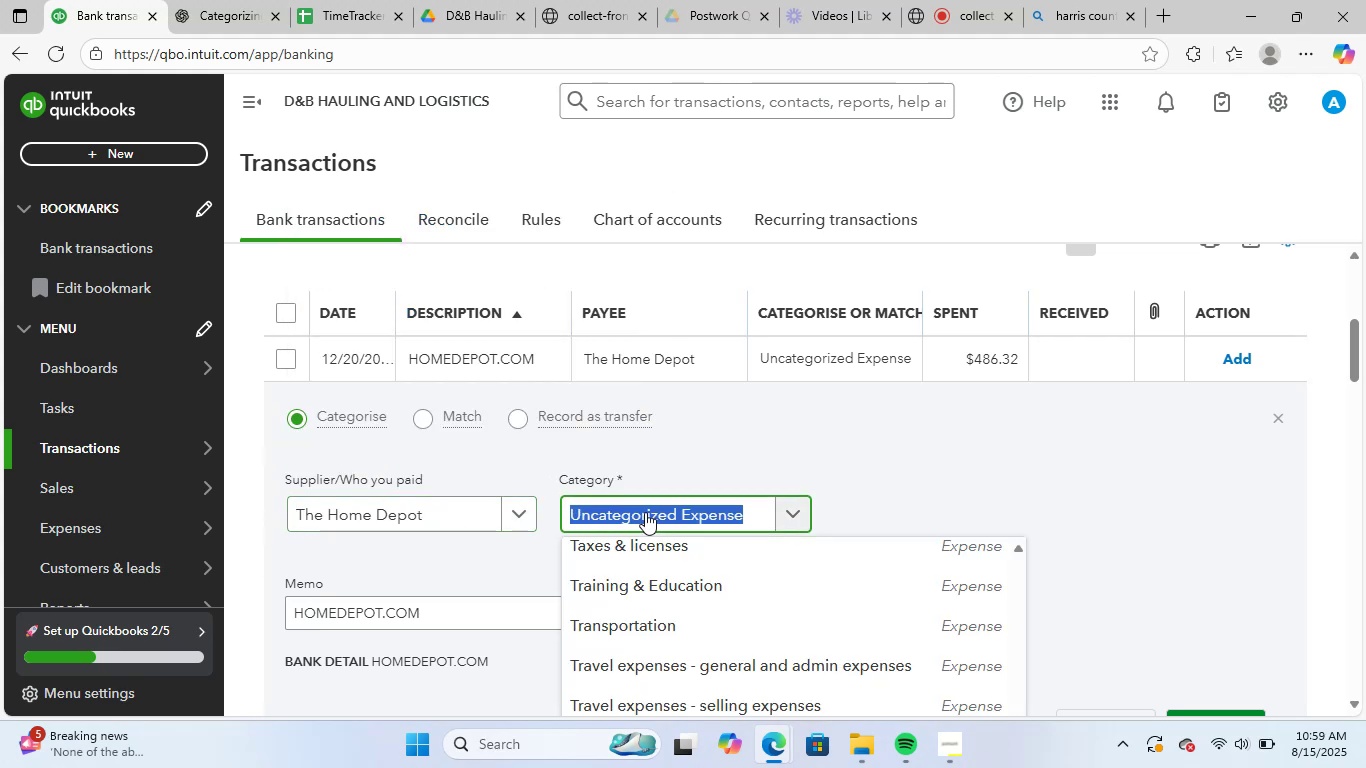 
type(suppl)
 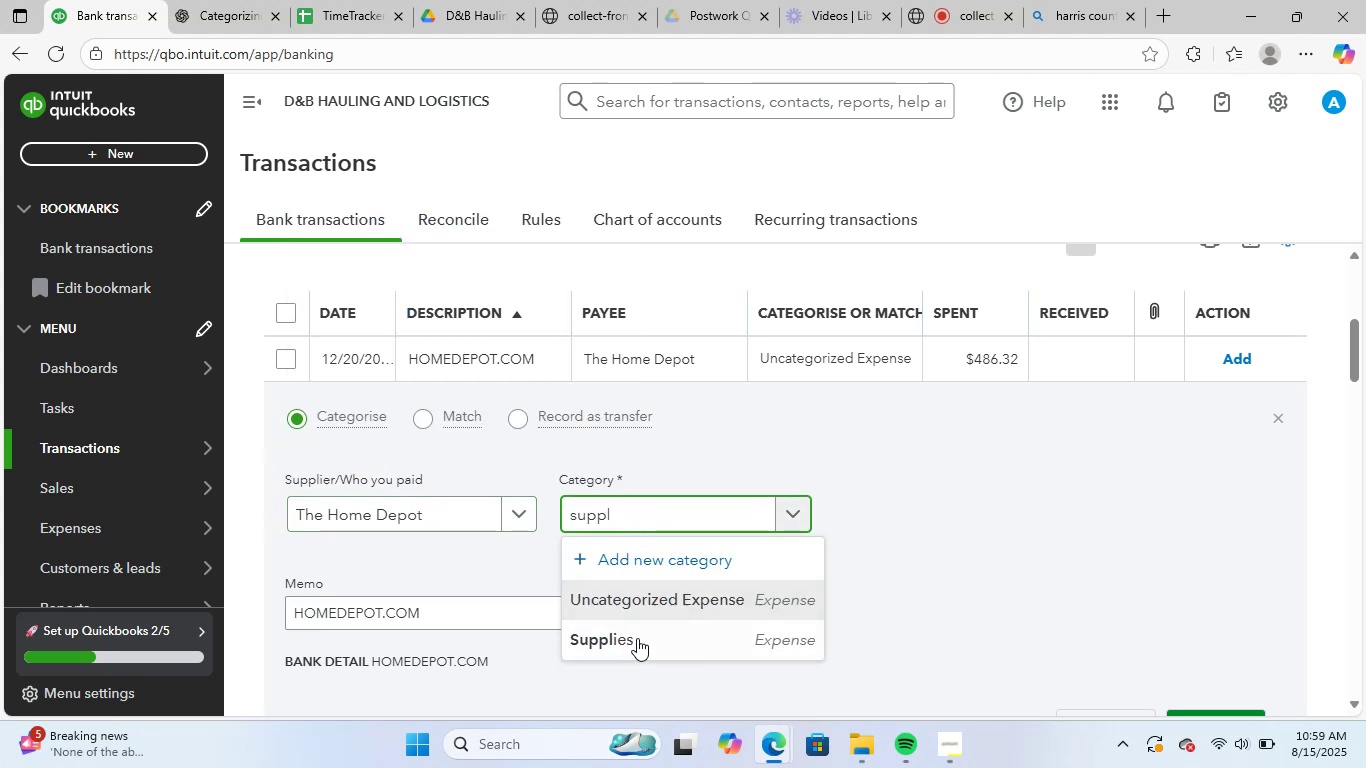 
left_click([639, 629])
 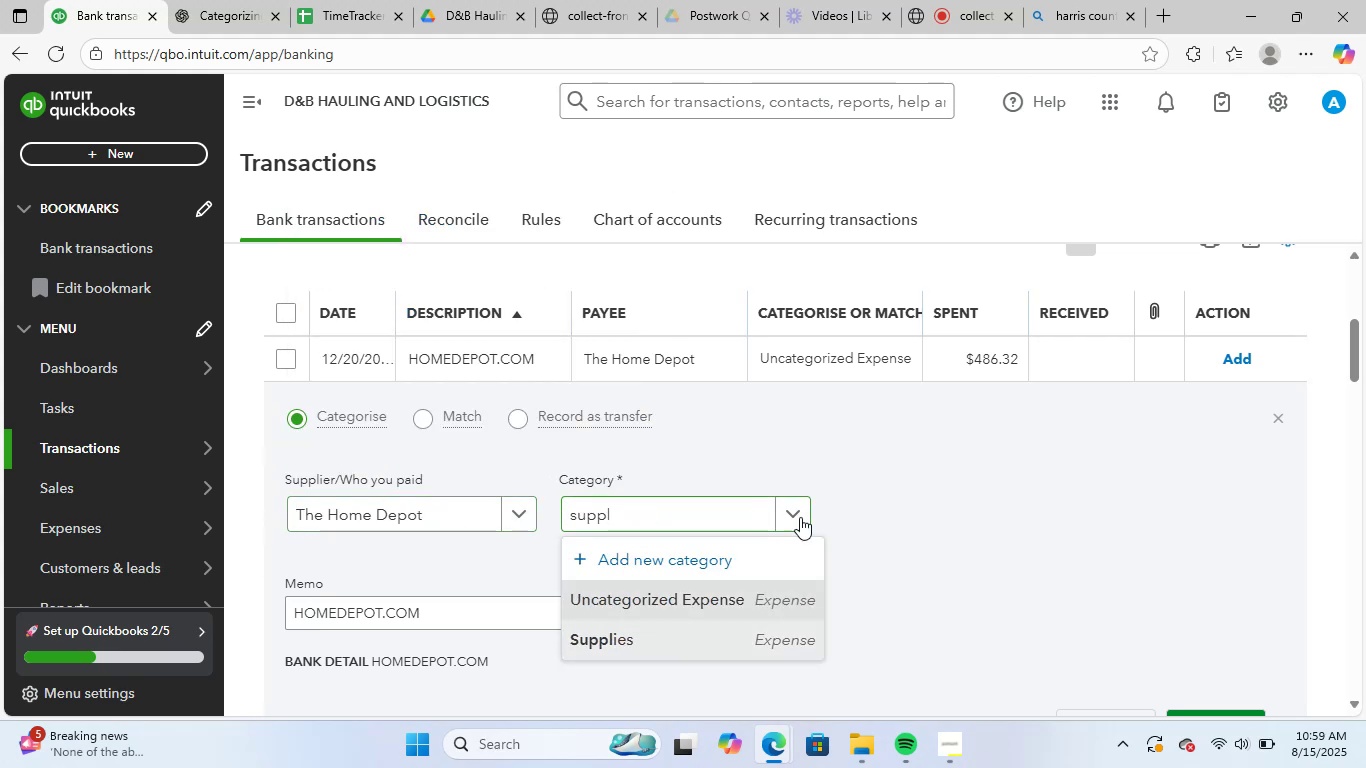 
scroll: coordinate [837, 495], scroll_direction: down, amount: 2.0
 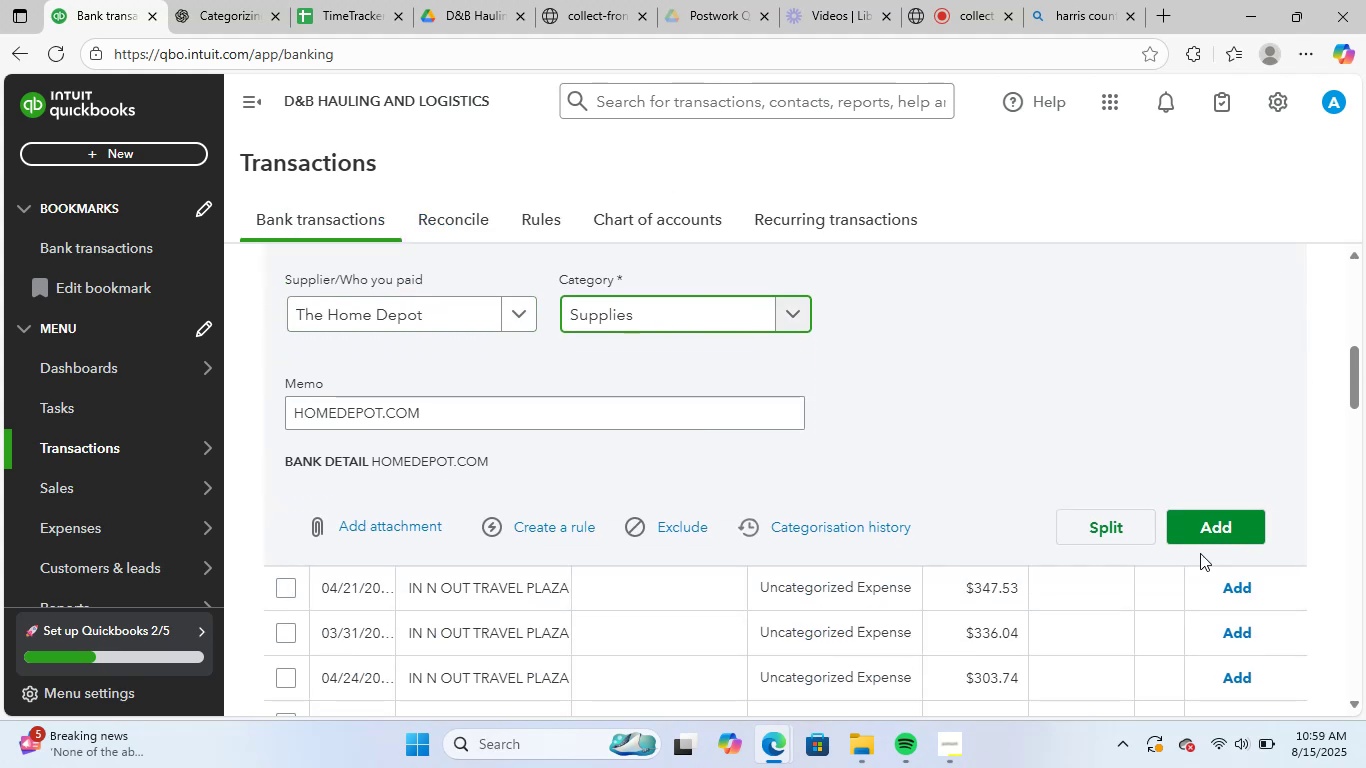 
left_click([1213, 525])
 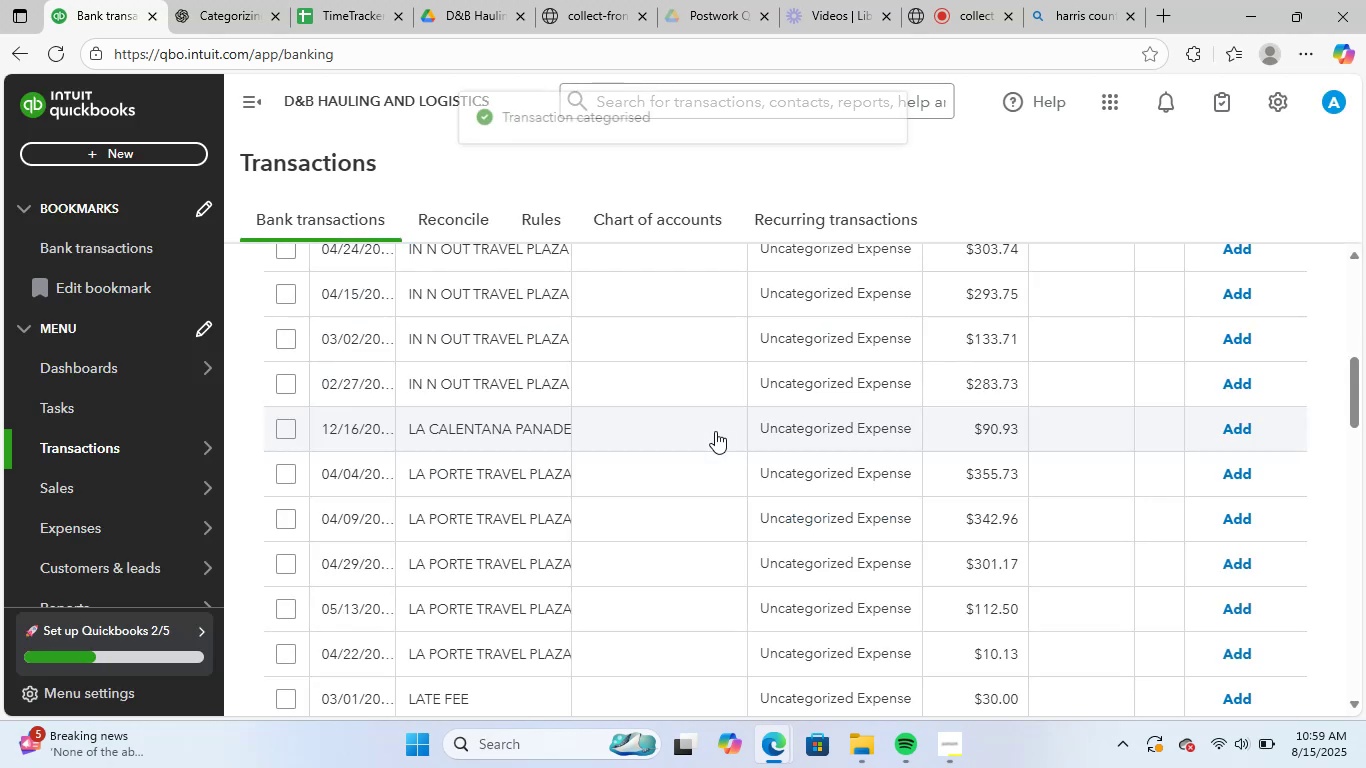 
left_click([967, 0])
 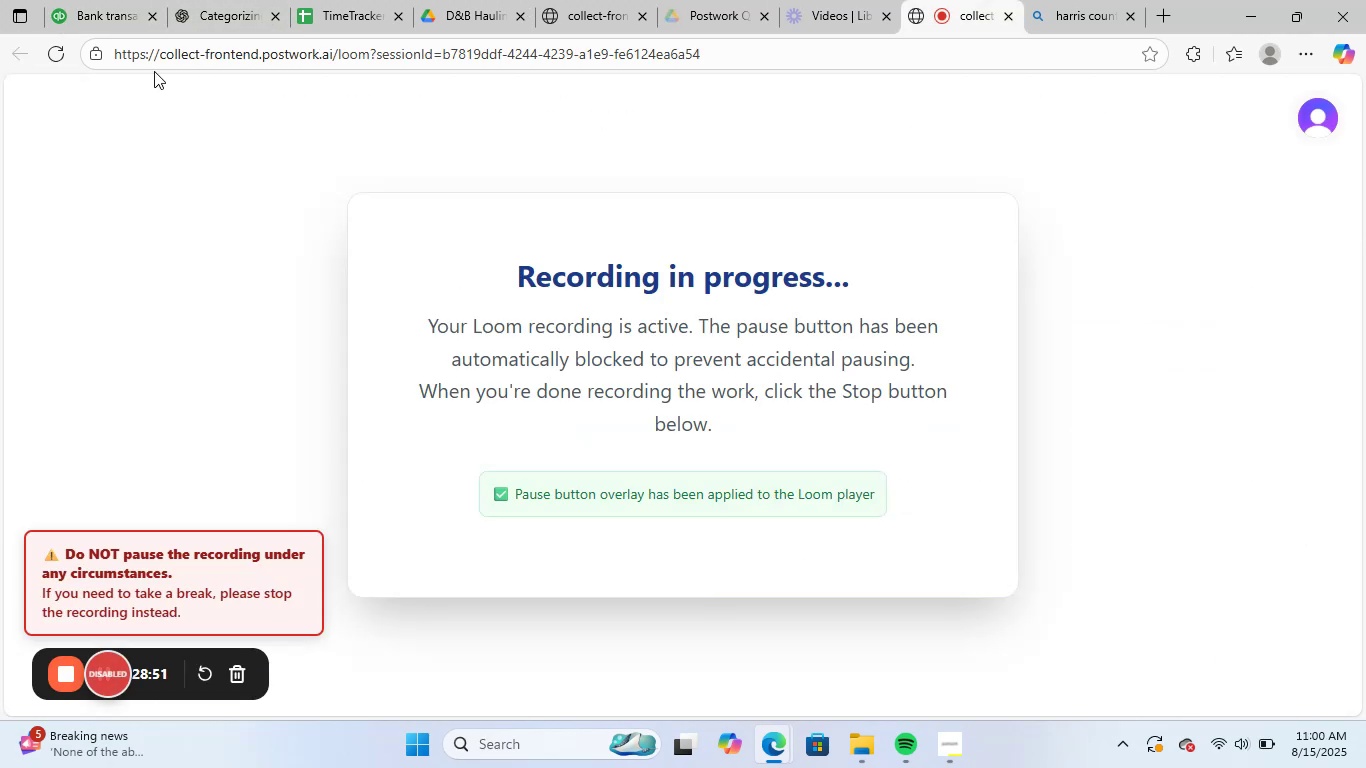 
left_click([81, 1])
 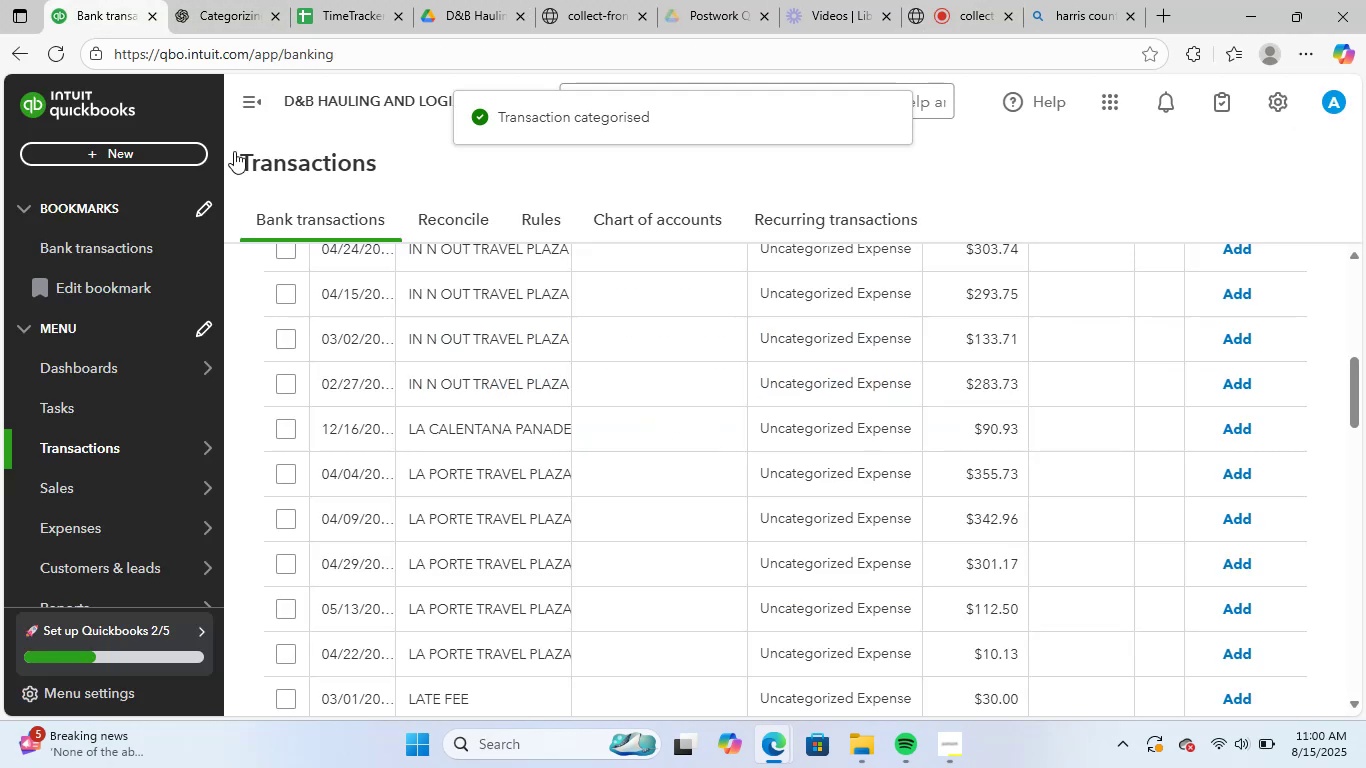 
scroll: coordinate [425, 504], scroll_direction: up, amount: 3.0
 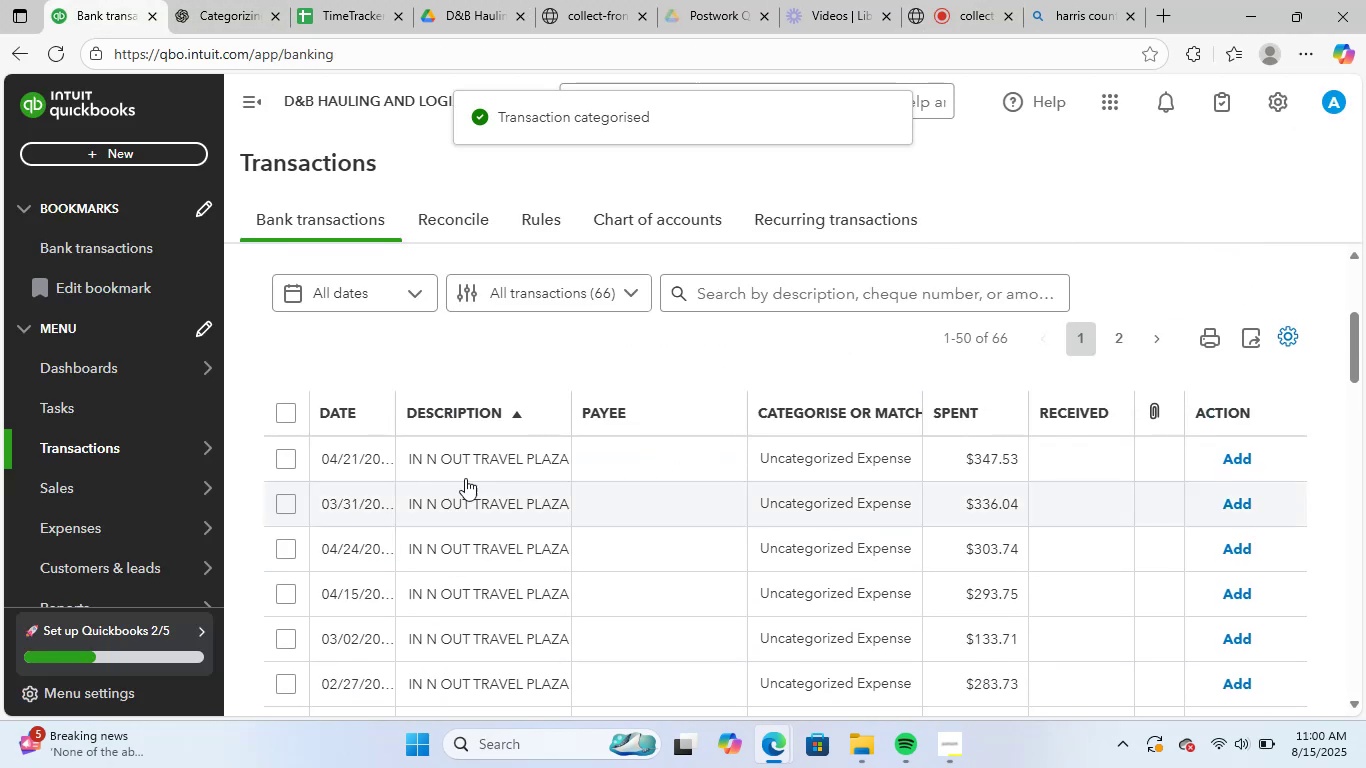 
left_click([474, 465])
 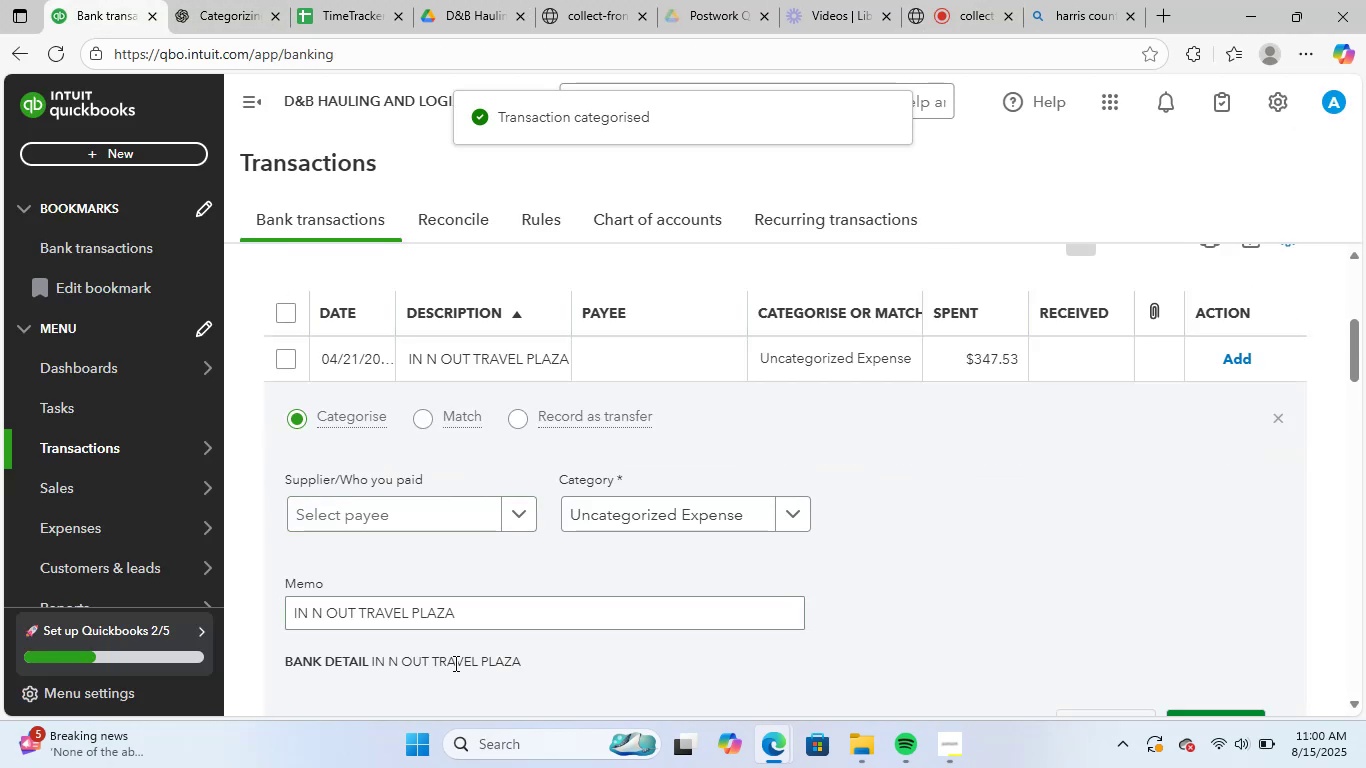 
left_click_drag(start_coordinate=[487, 612], to_coordinate=[254, 601])
 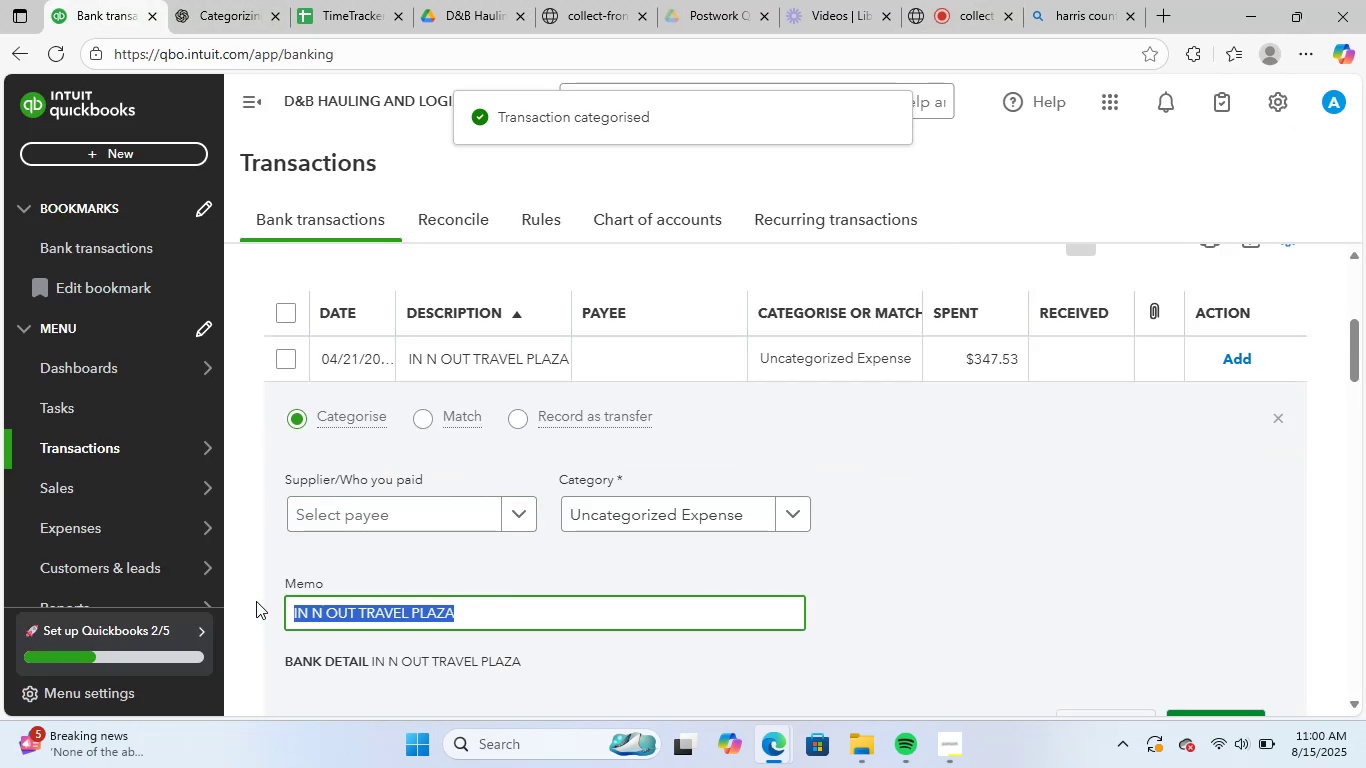 
key(Control+ControlLeft)
 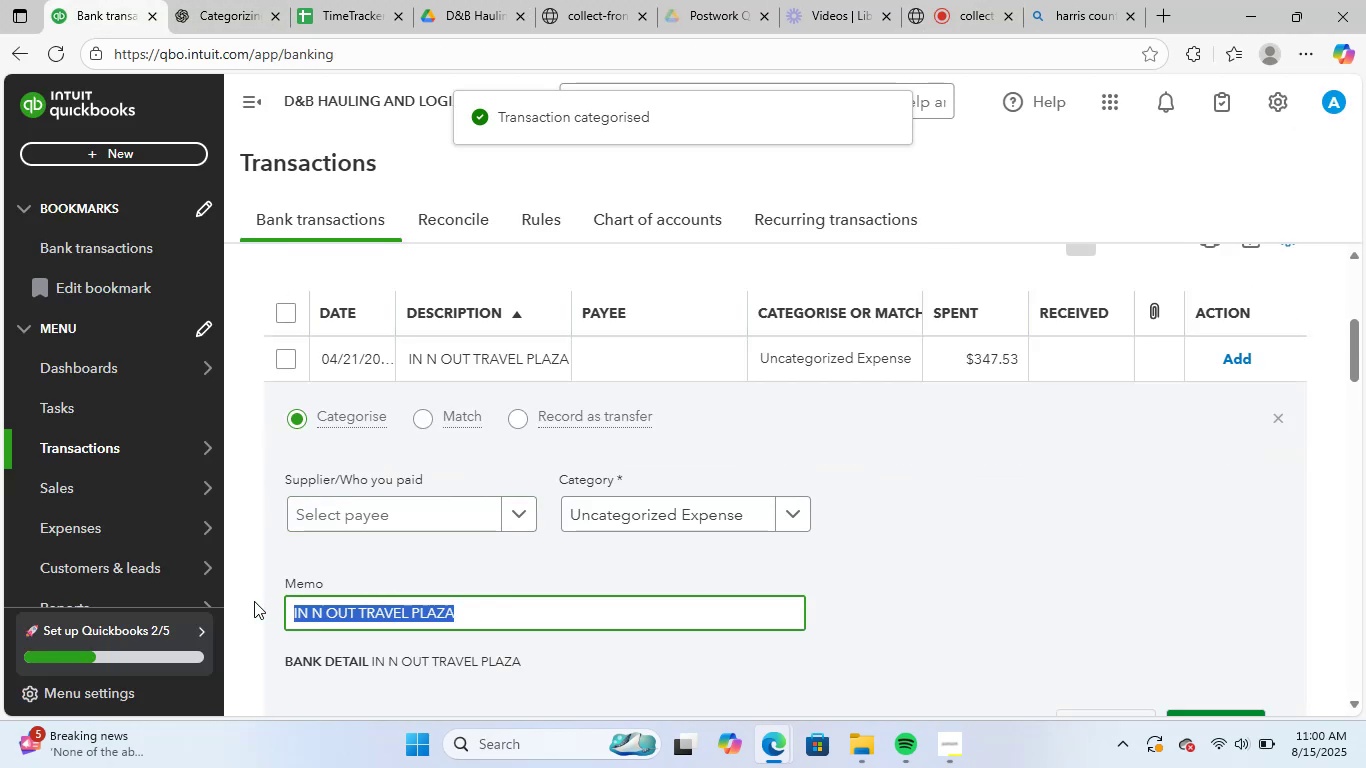 
key(Control+C)
 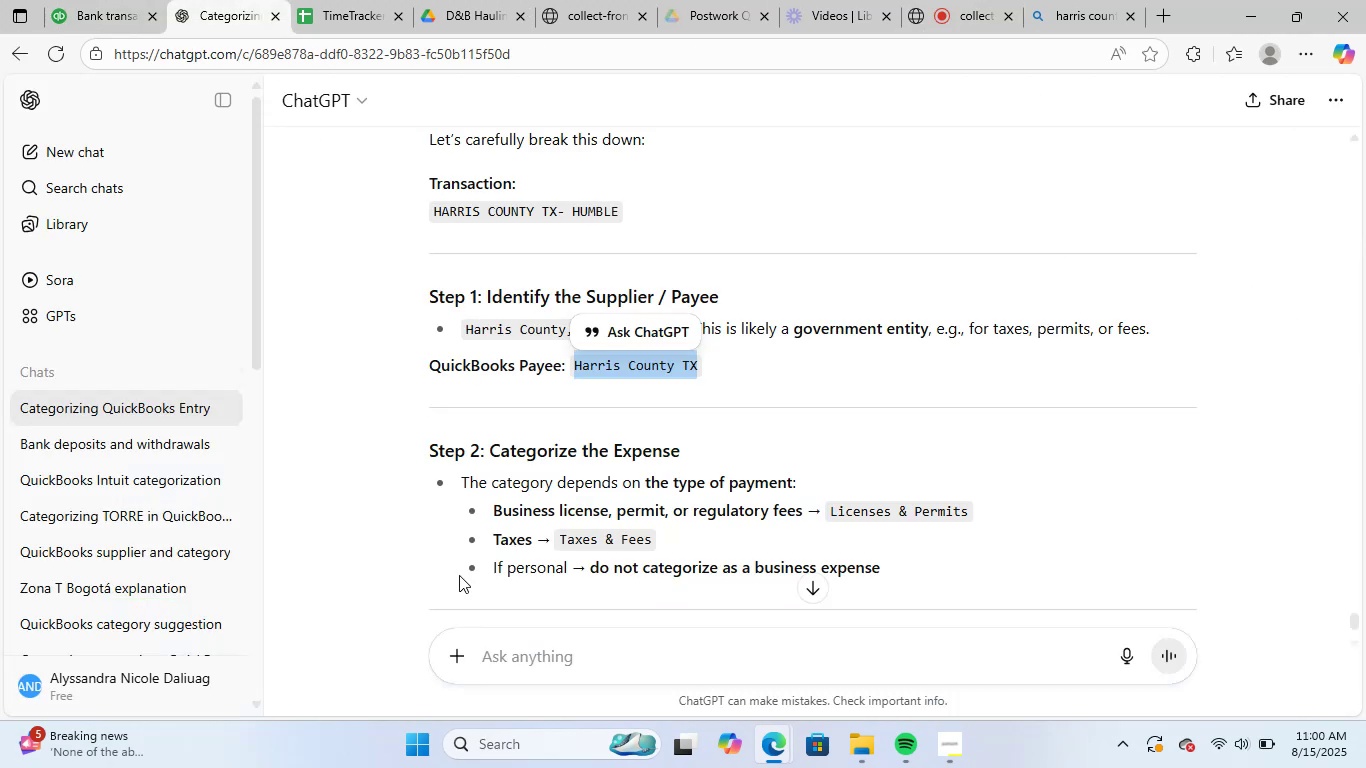 
left_click([516, 652])
 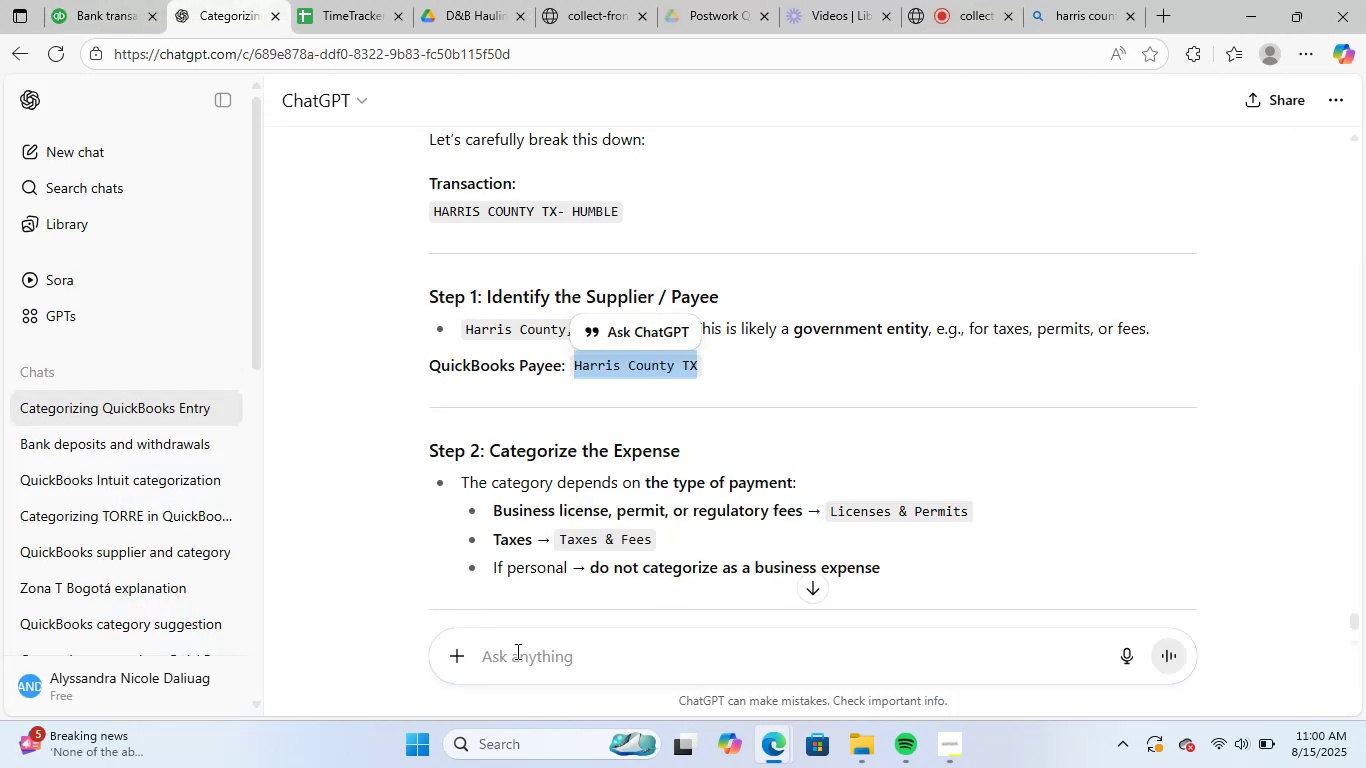 
key(Control+ControlLeft)
 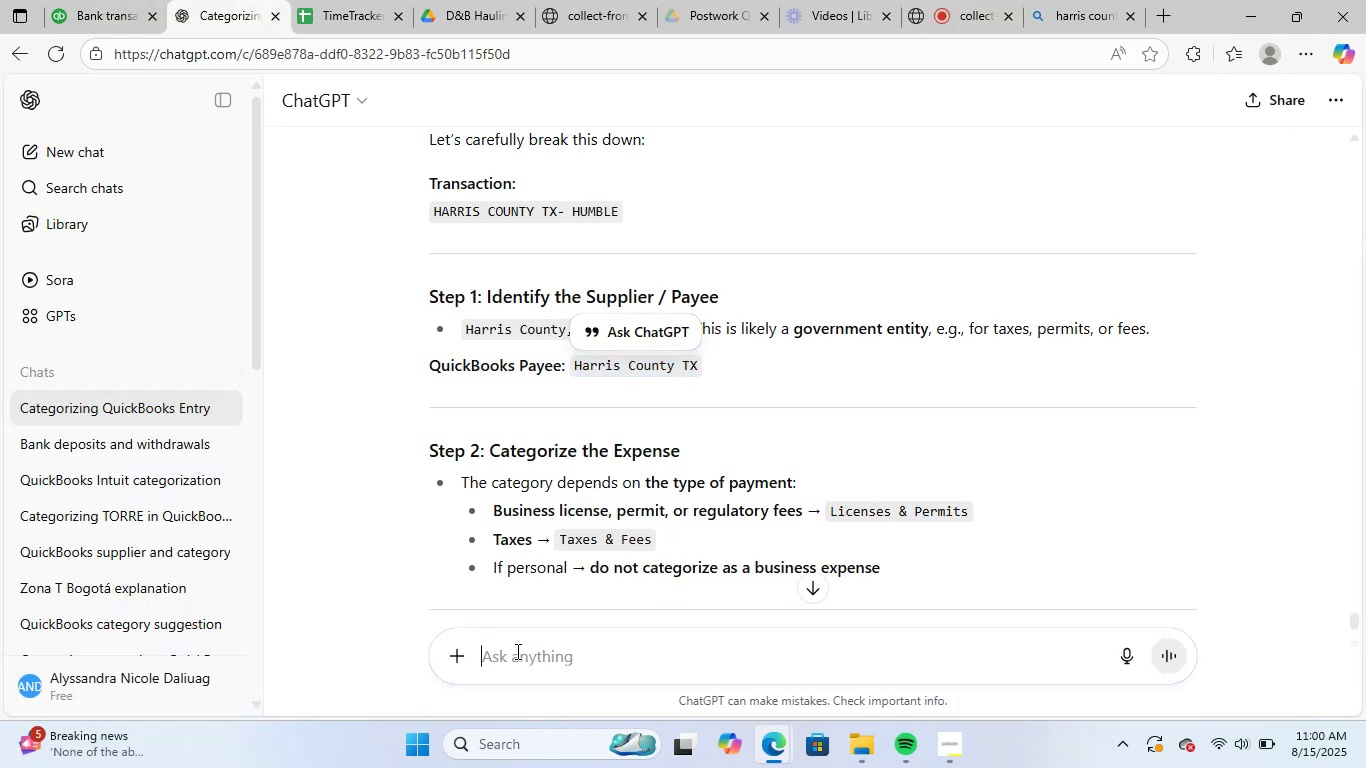 
key(Control+V)
 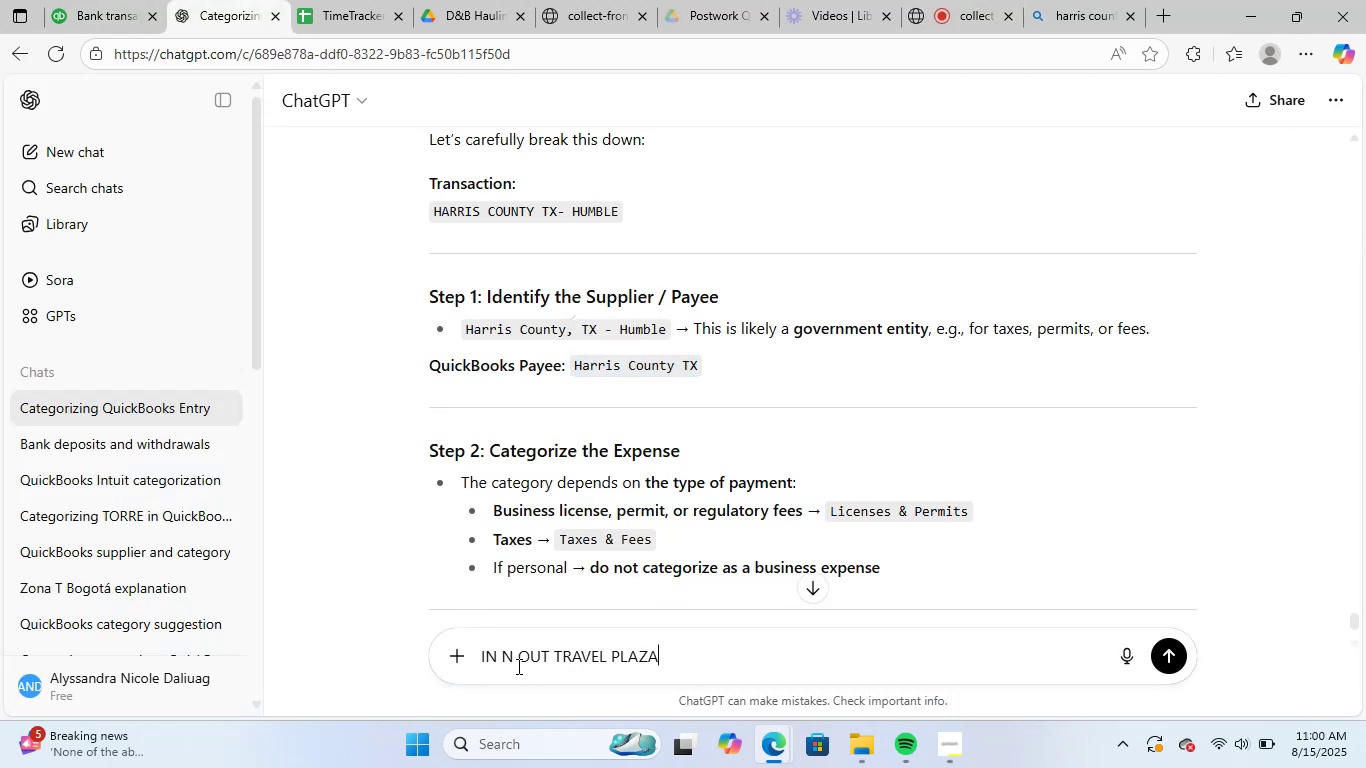 
key(NumpadEnter)
 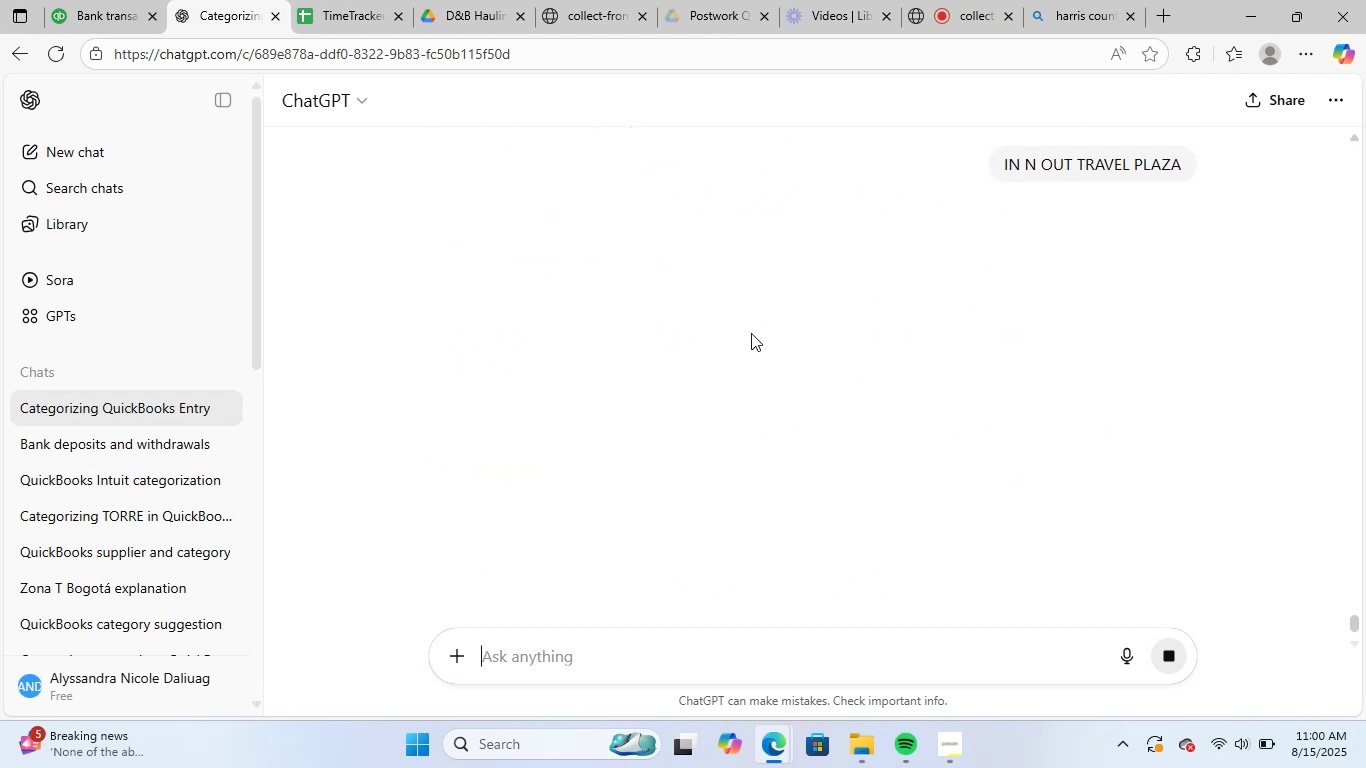 
wait(8.16)
 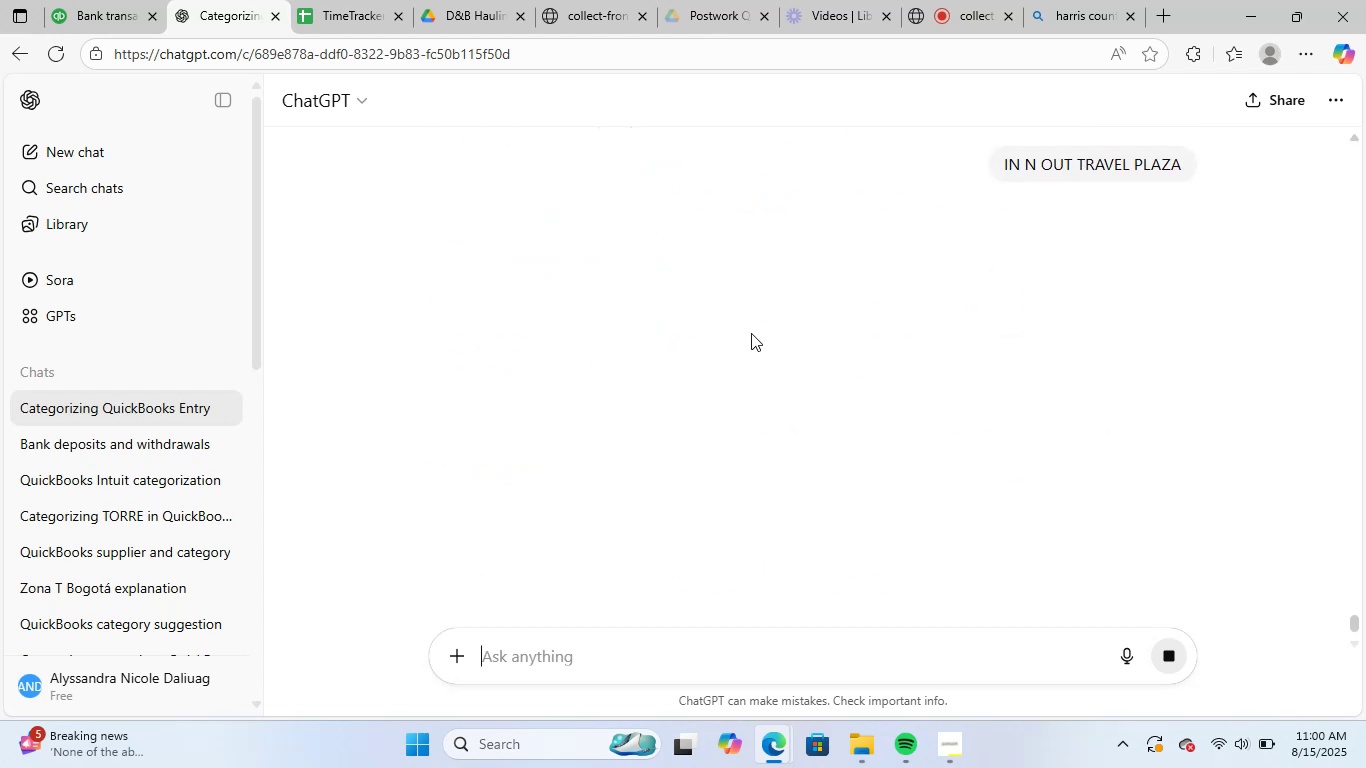 
scroll: coordinate [718, 407], scroll_direction: down, amount: 2.0
 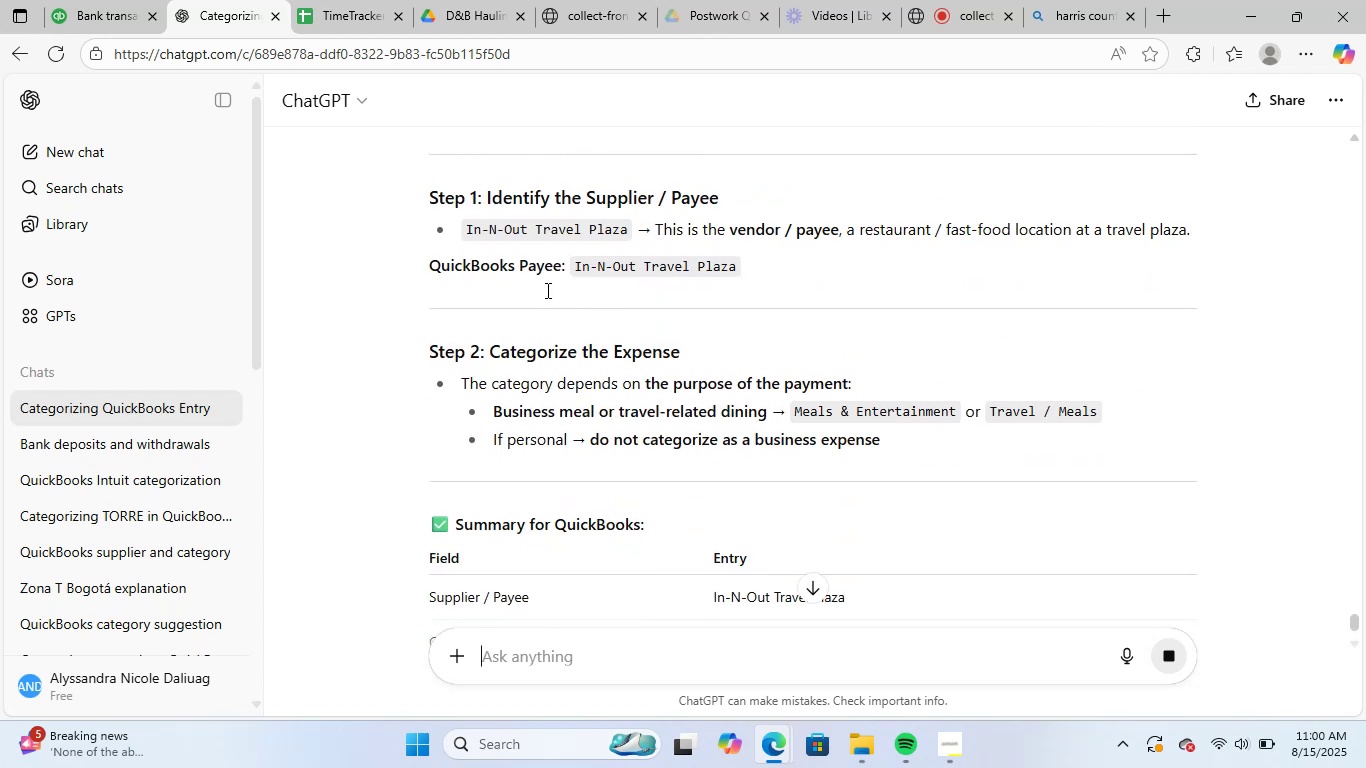 
left_click_drag(start_coordinate=[576, 263], to_coordinate=[733, 268])
 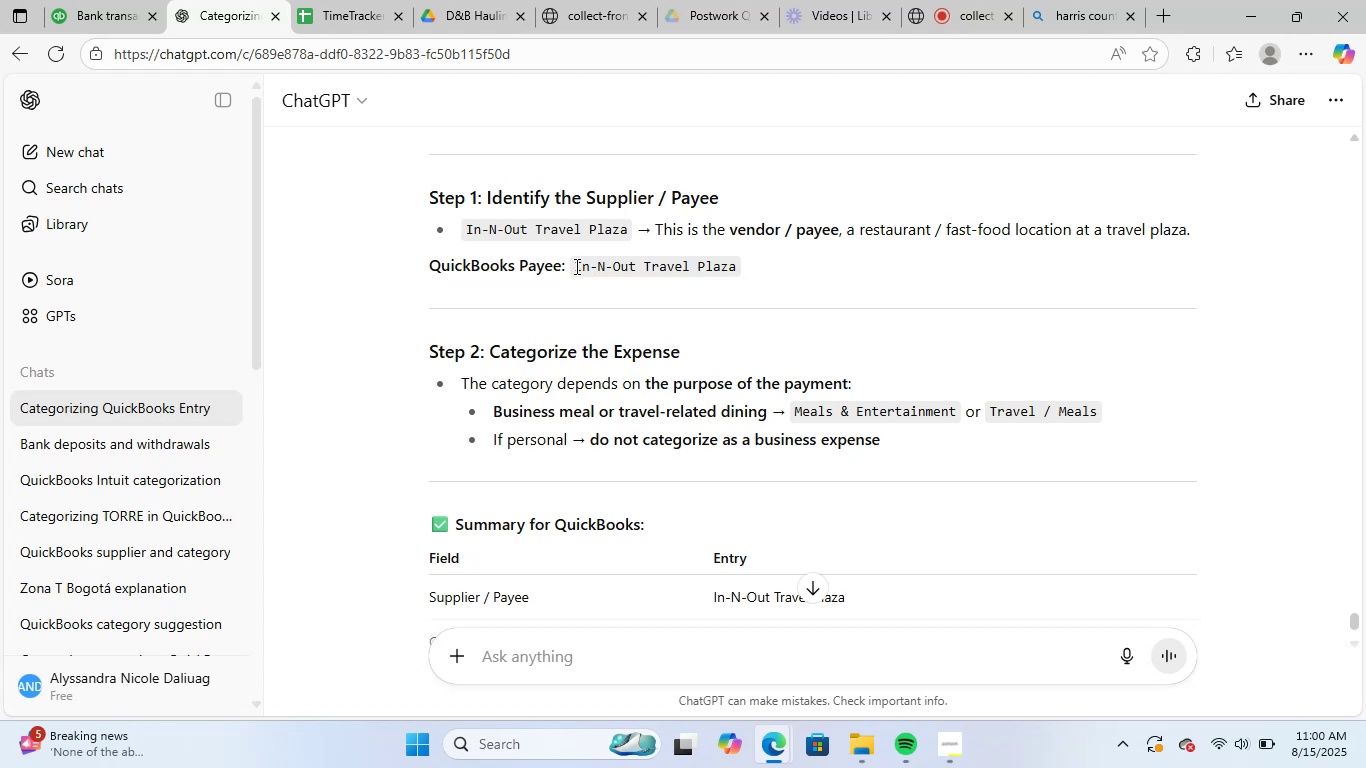 
left_click_drag(start_coordinate=[575, 265], to_coordinate=[759, 266])
 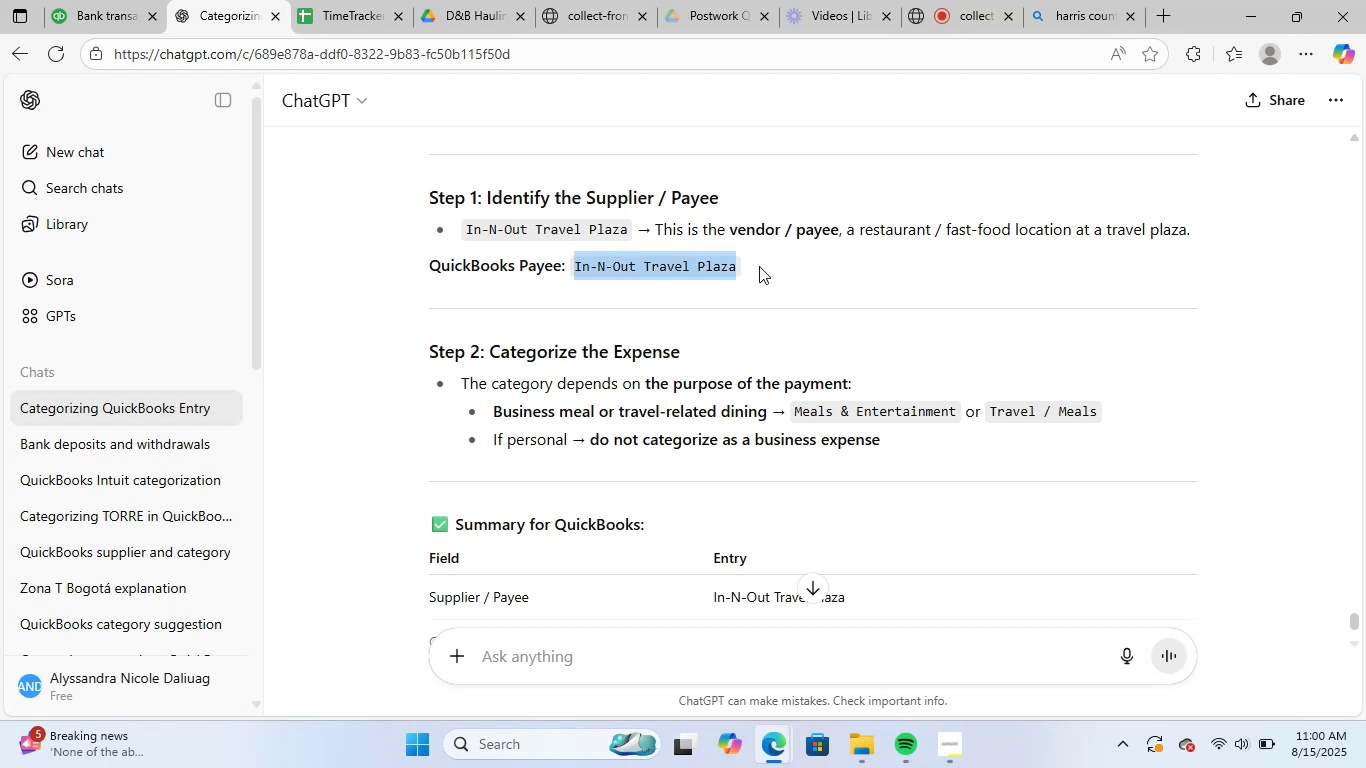 
key(Control+C)
 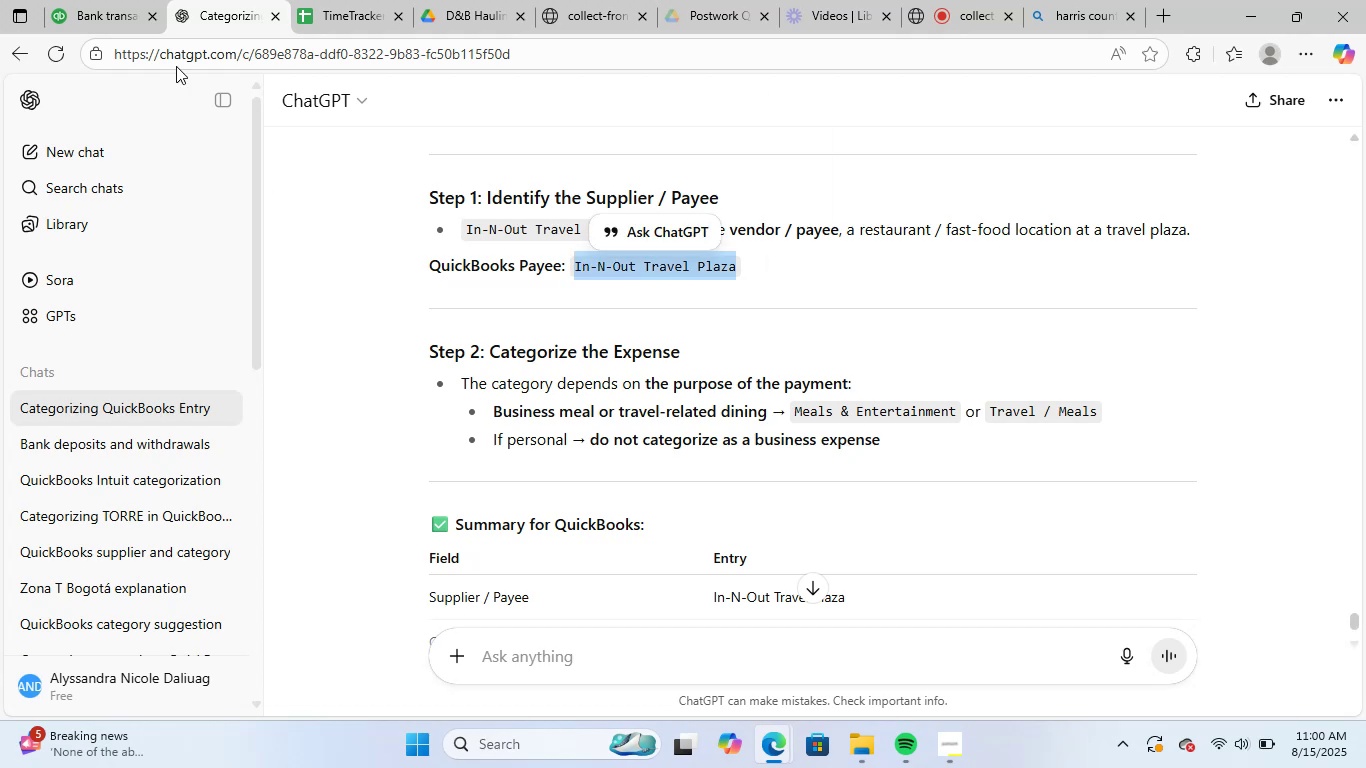 
left_click([125, 13])
 